 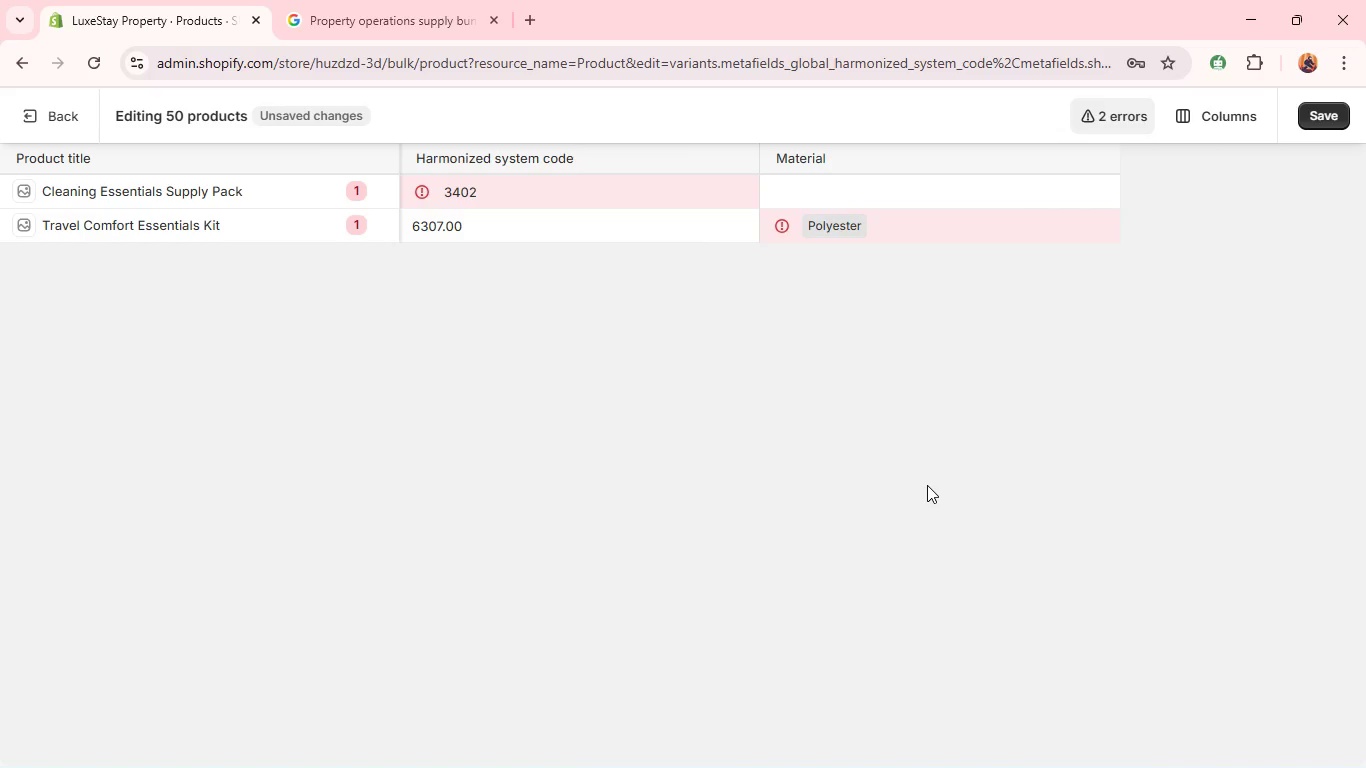 
left_click([357, 191])
 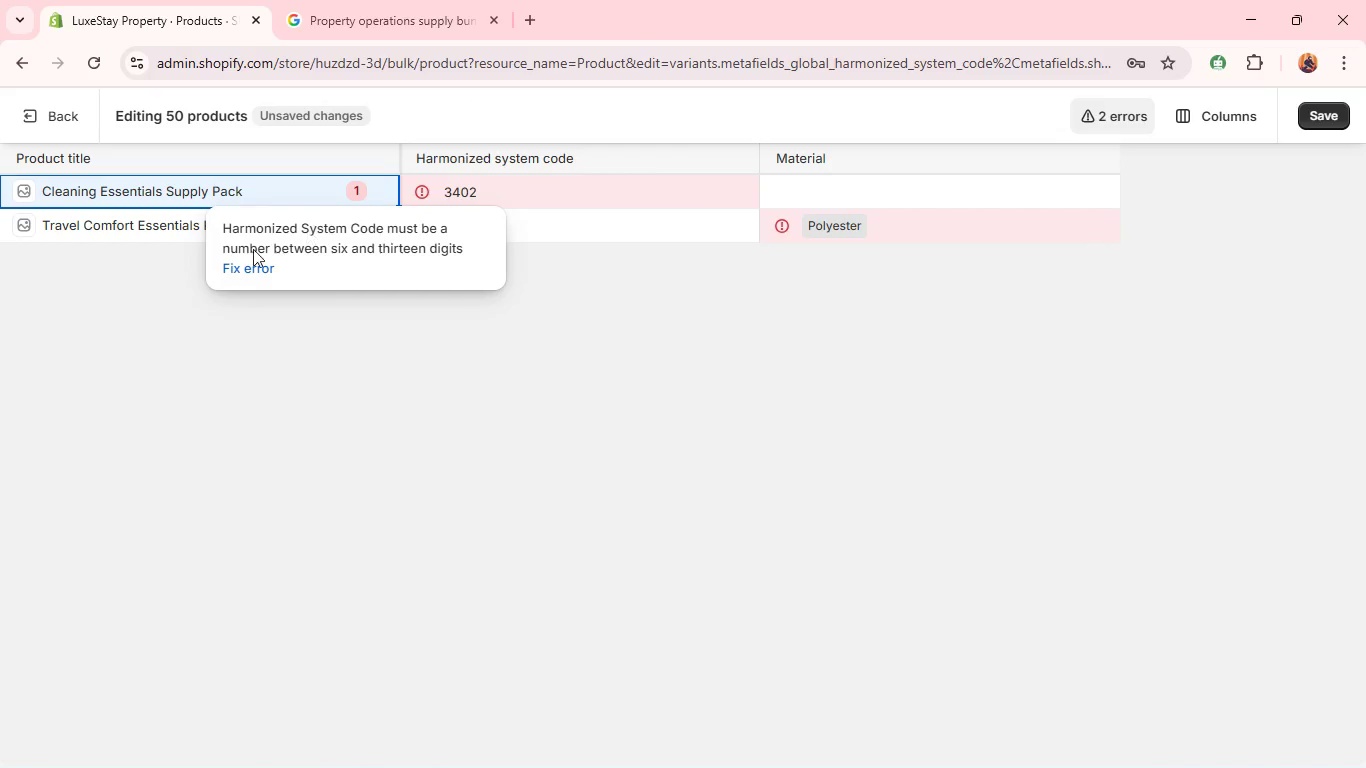 
left_click([240, 261])
 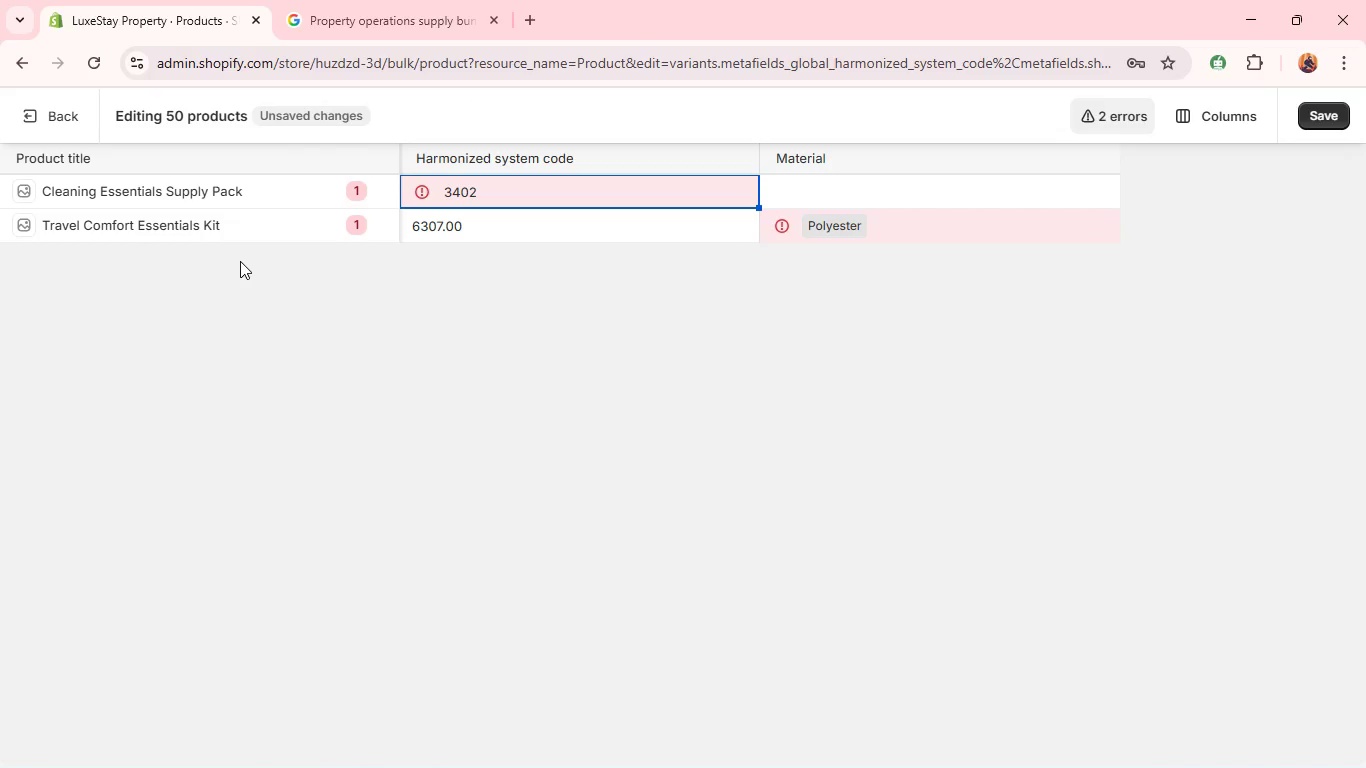 
type(.00)
 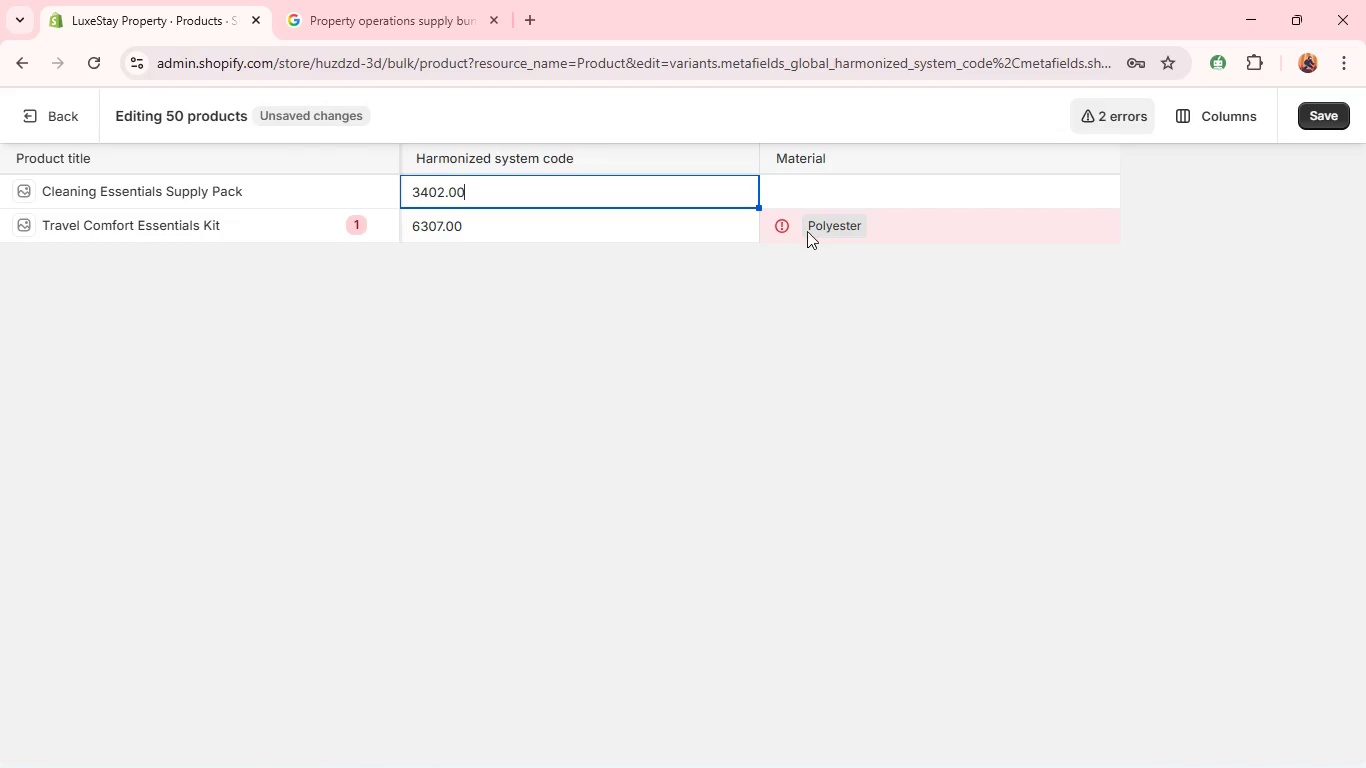 
left_click([809, 230])
 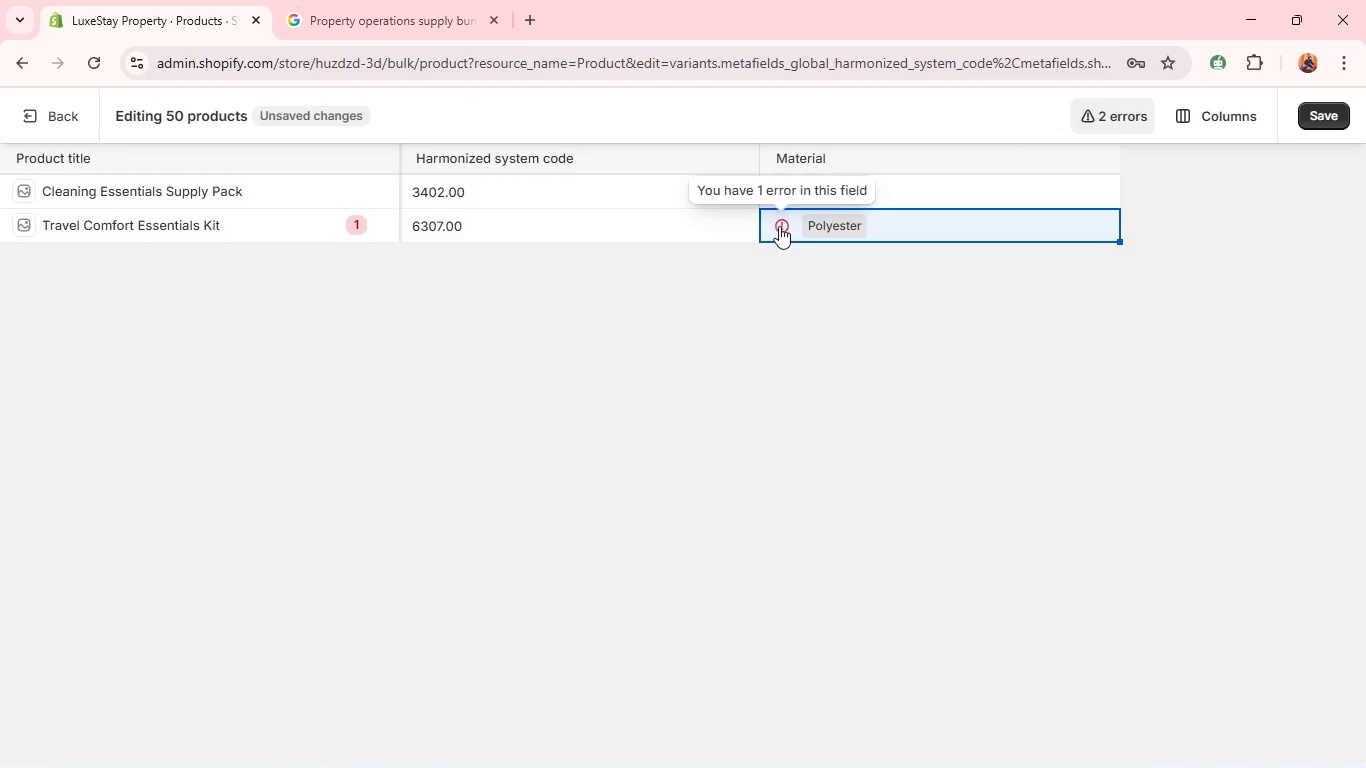 
left_click([798, 224])
 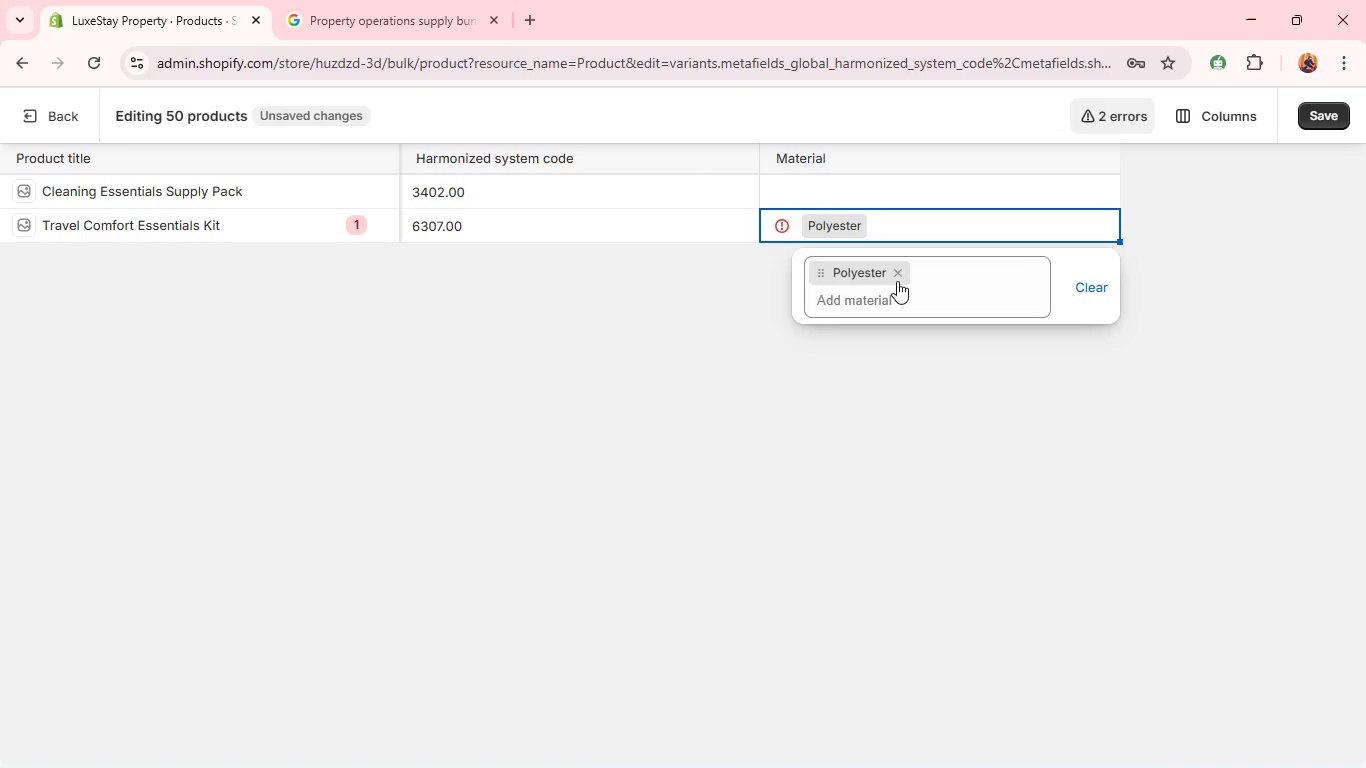 
left_click([898, 275])
 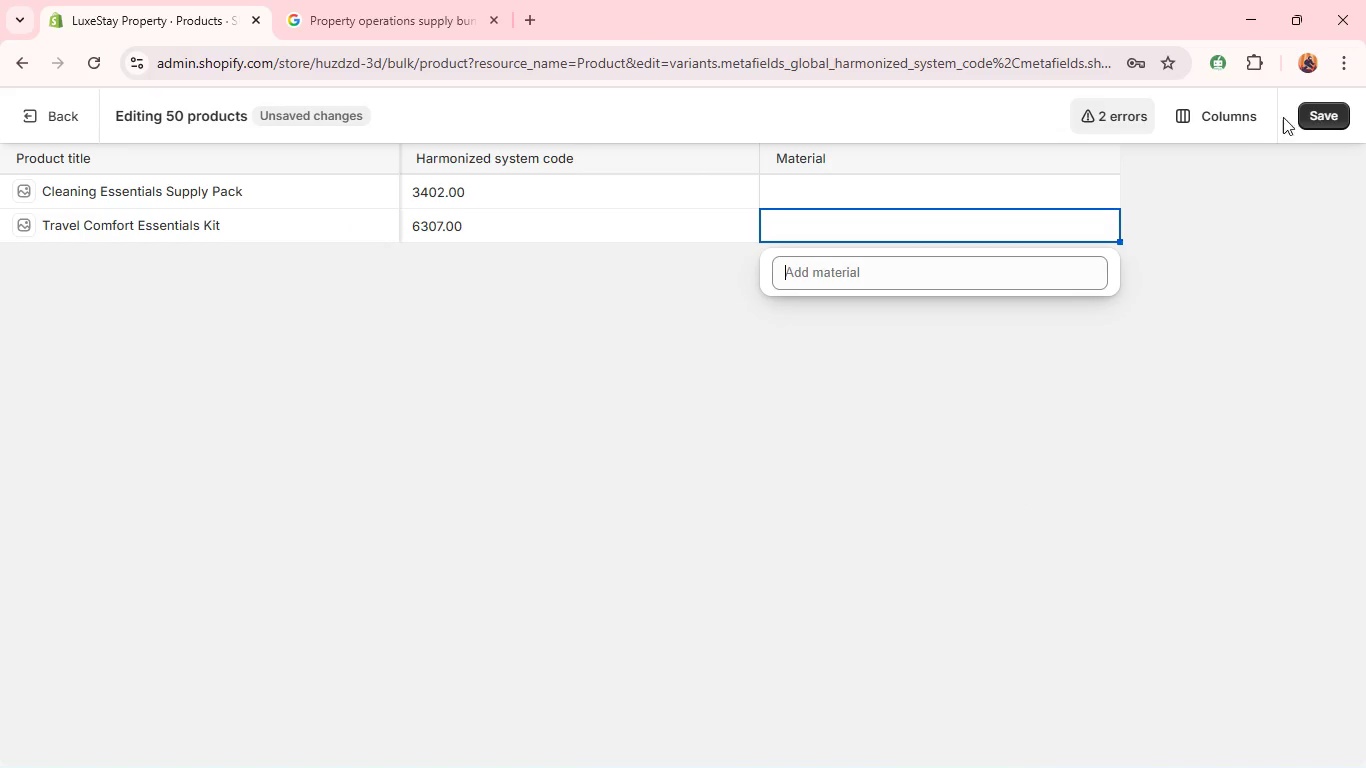 
left_click([1319, 112])
 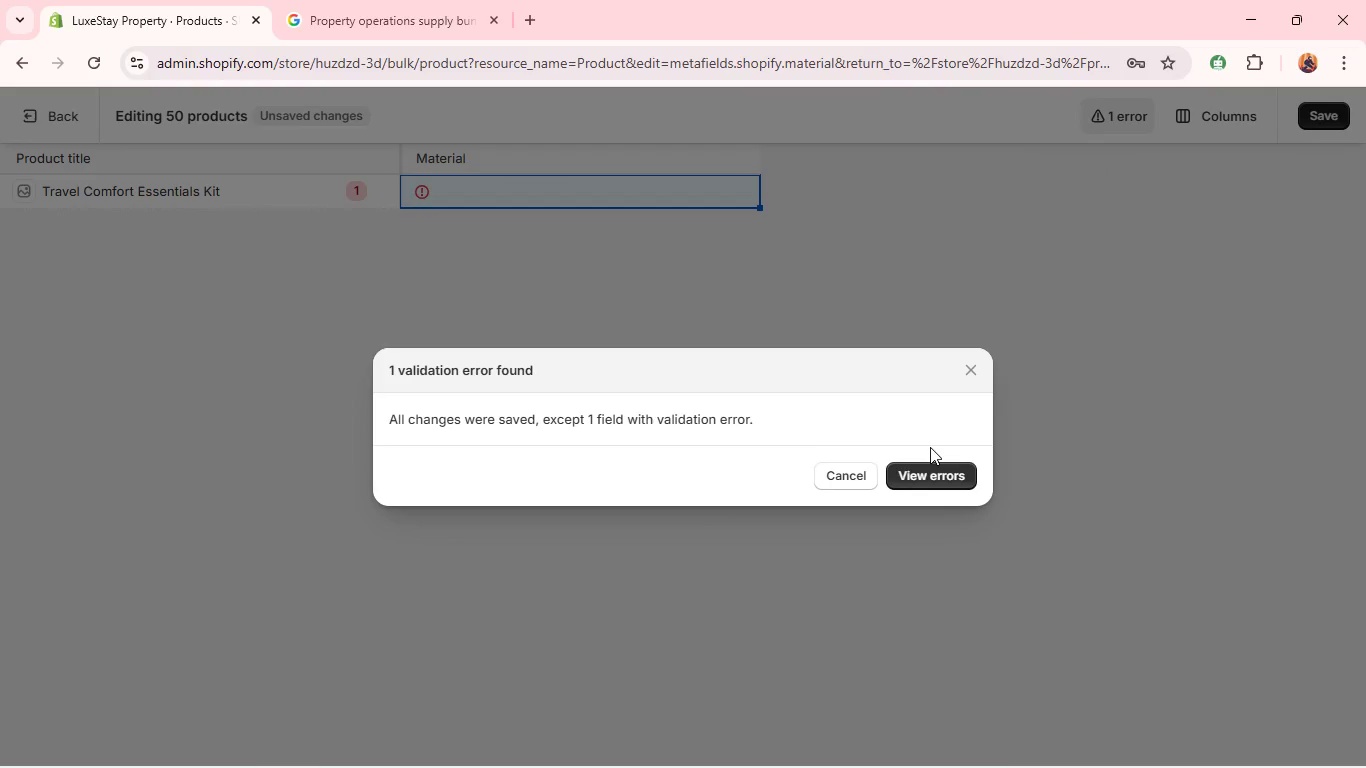 
left_click([924, 472])
 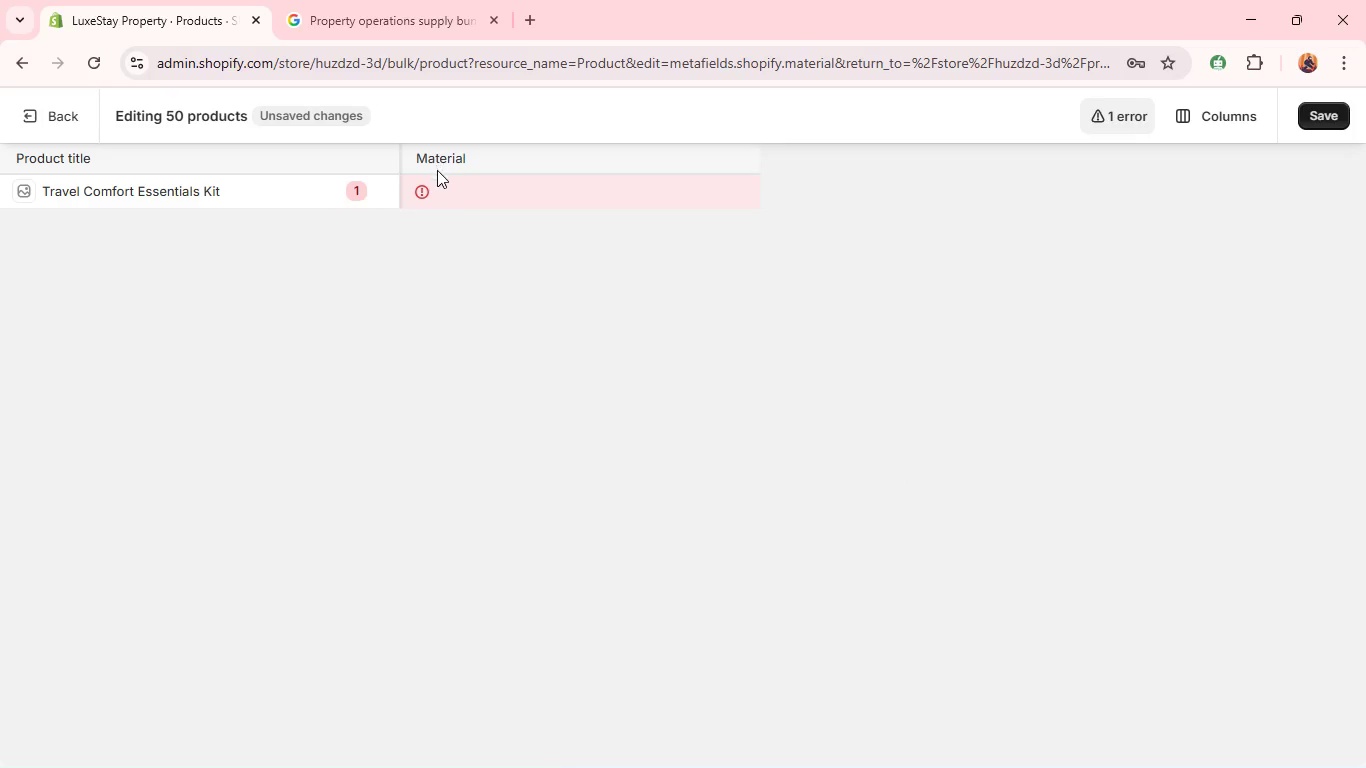 
left_click([437, 189])
 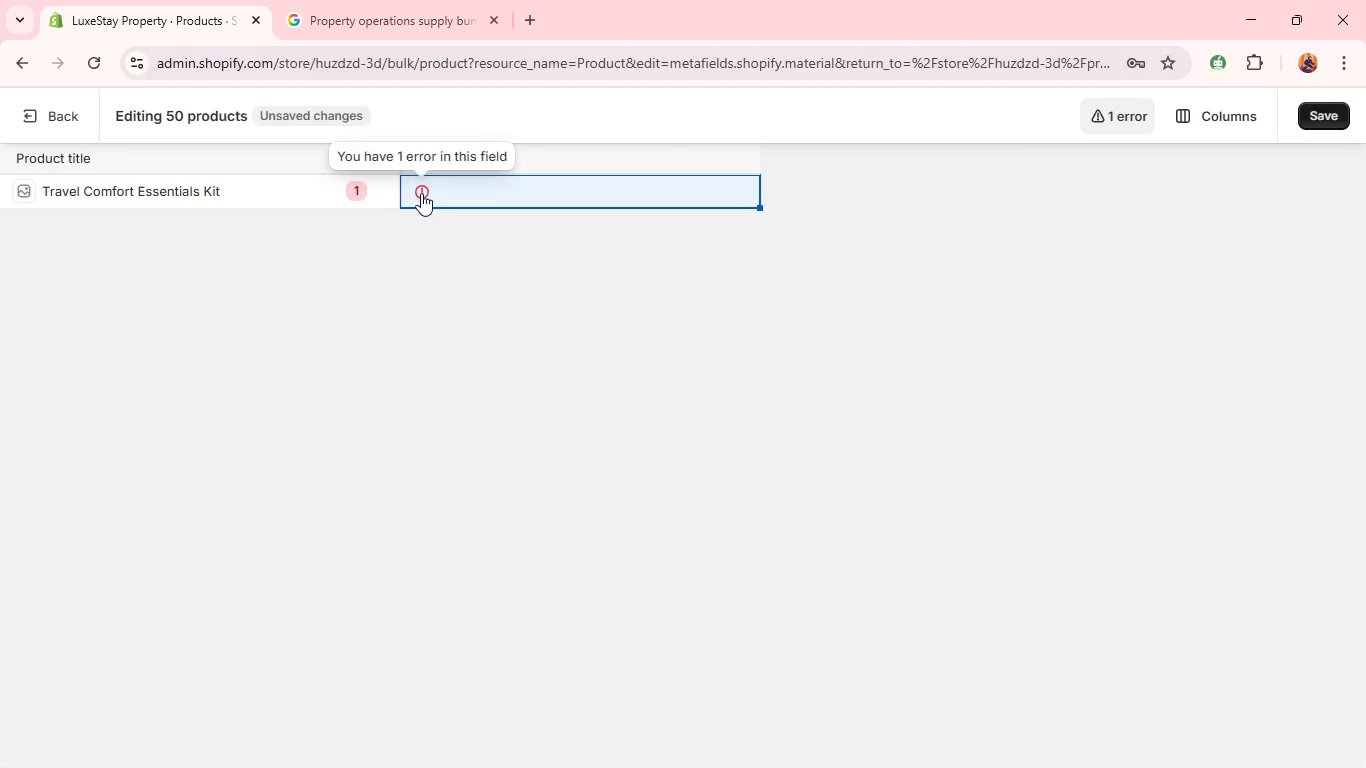 
left_click([414, 193])
 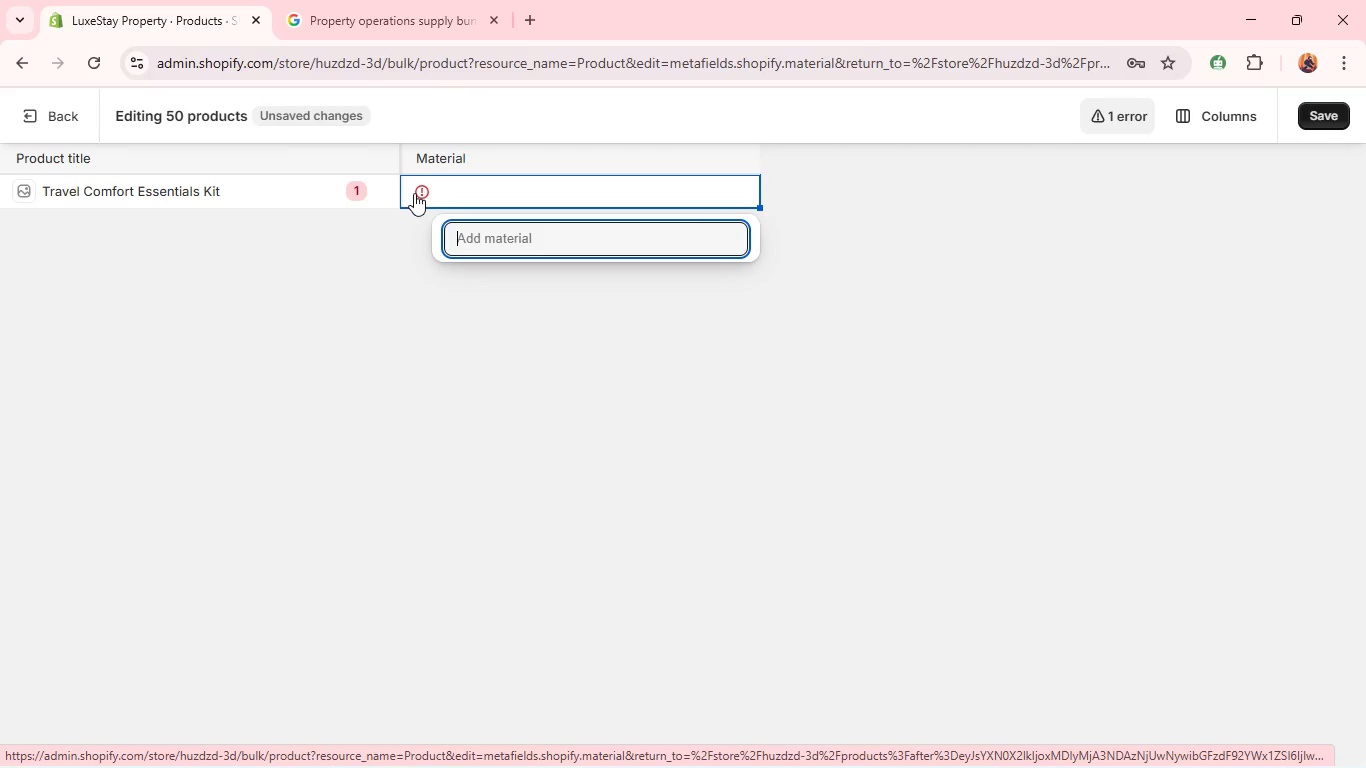 
left_click([419, 192])
 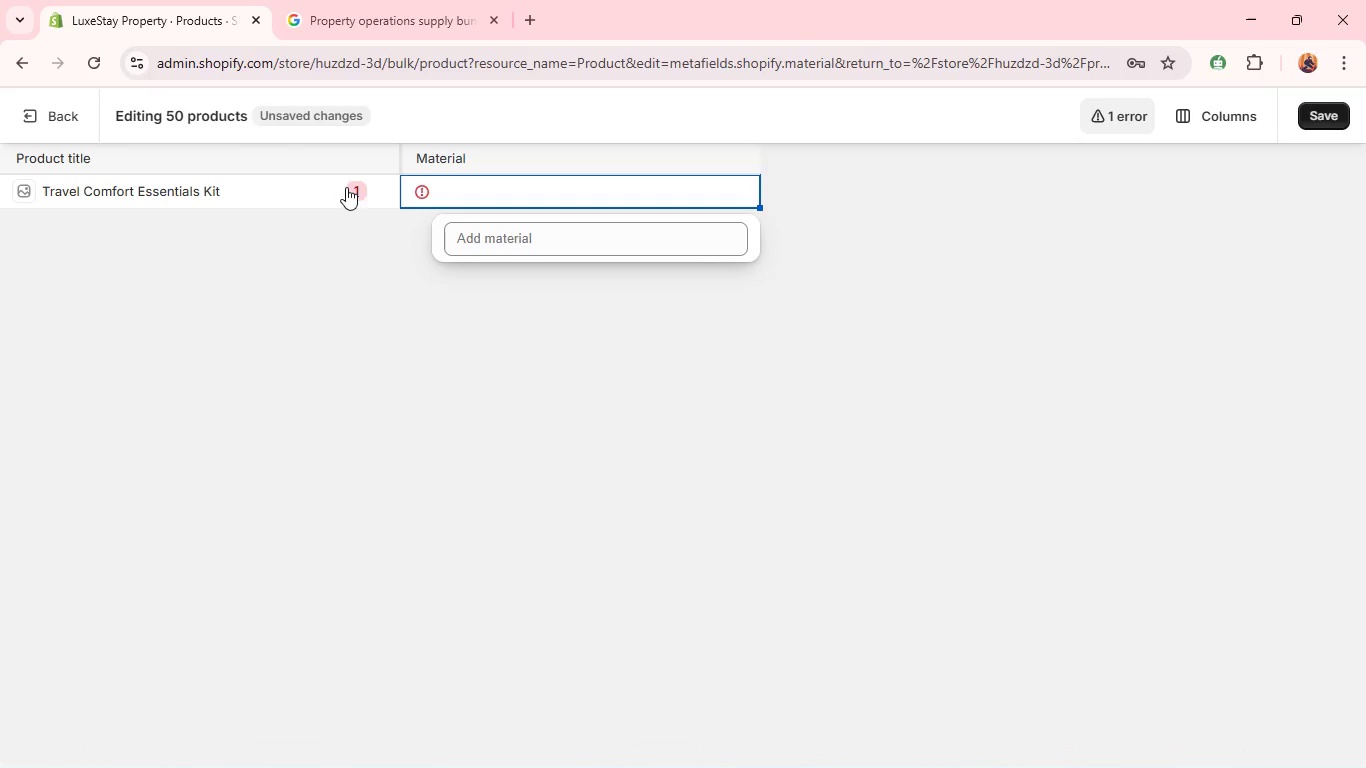 
left_click([359, 190])
 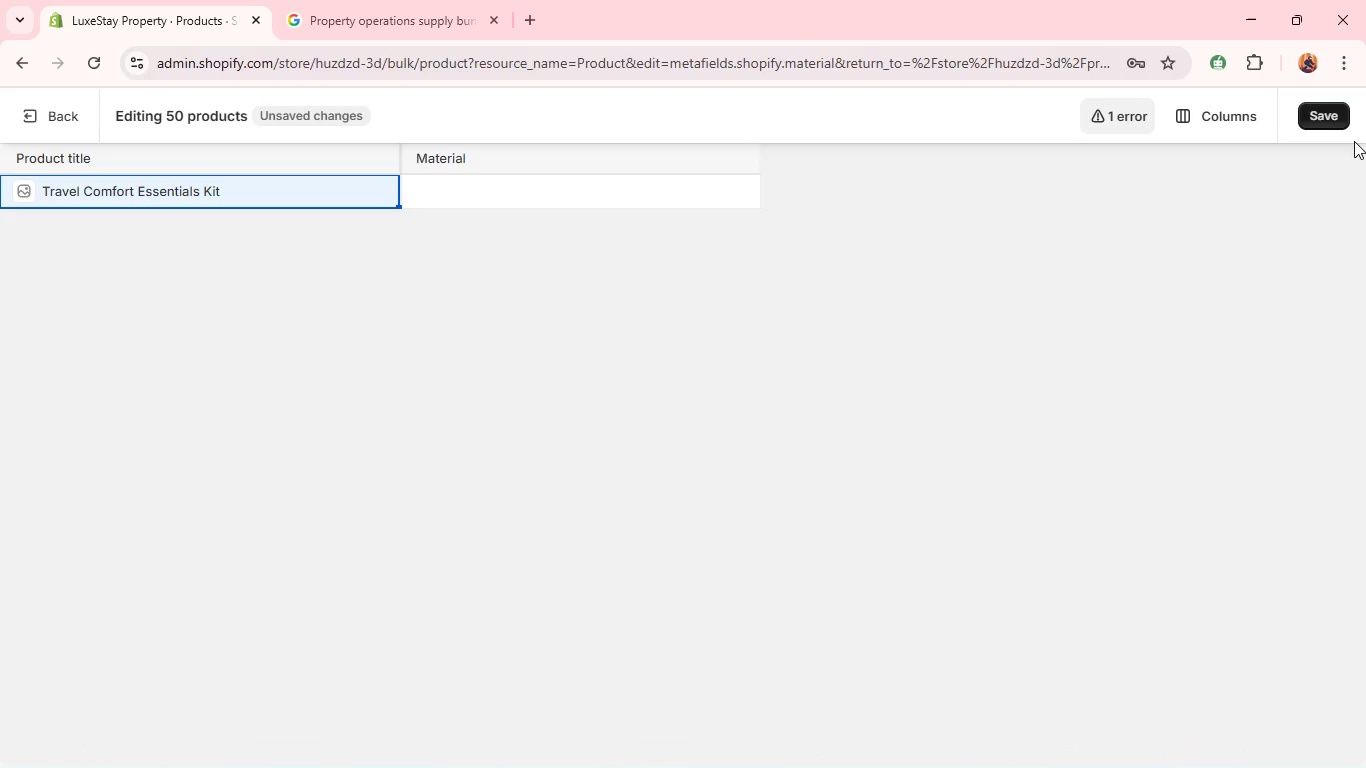 
left_click([1333, 122])
 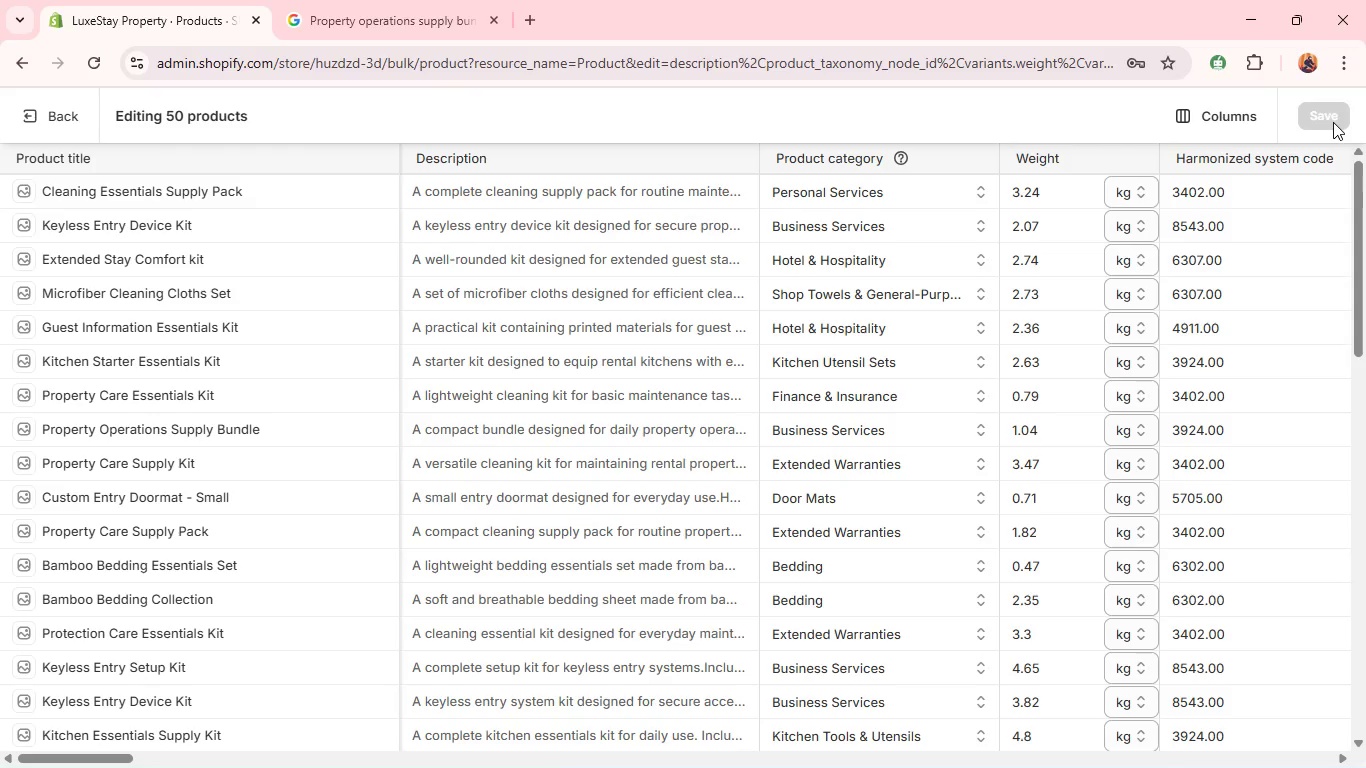 
wait(17.36)
 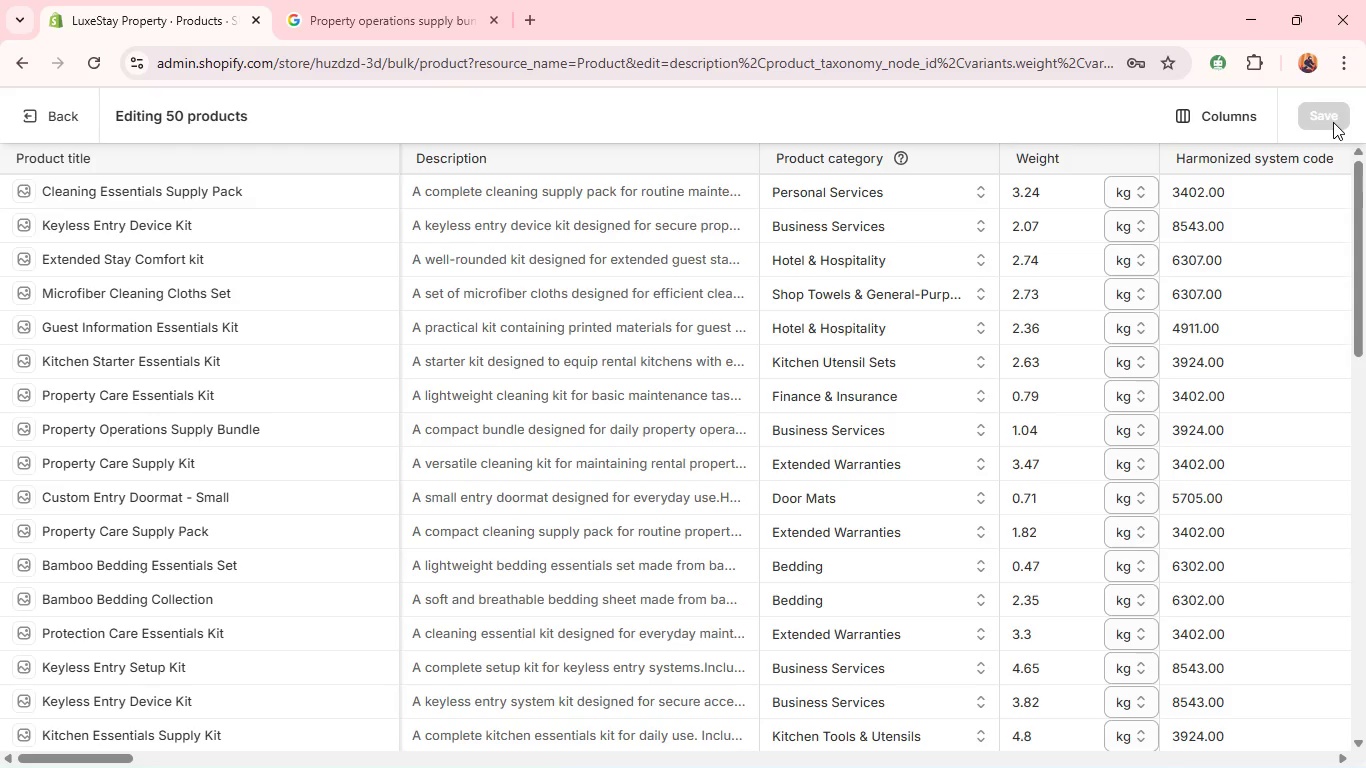 
left_click([22, 114])
 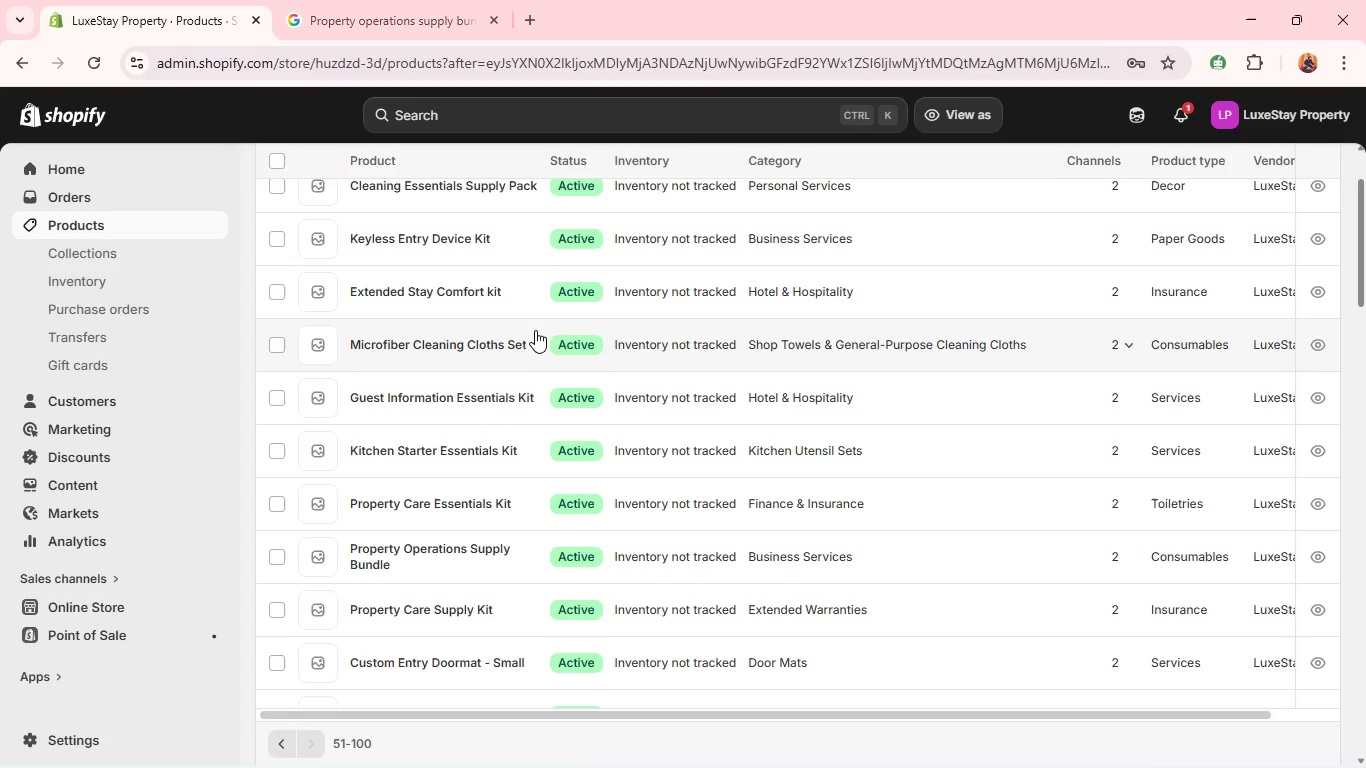 
wait(37.11)
 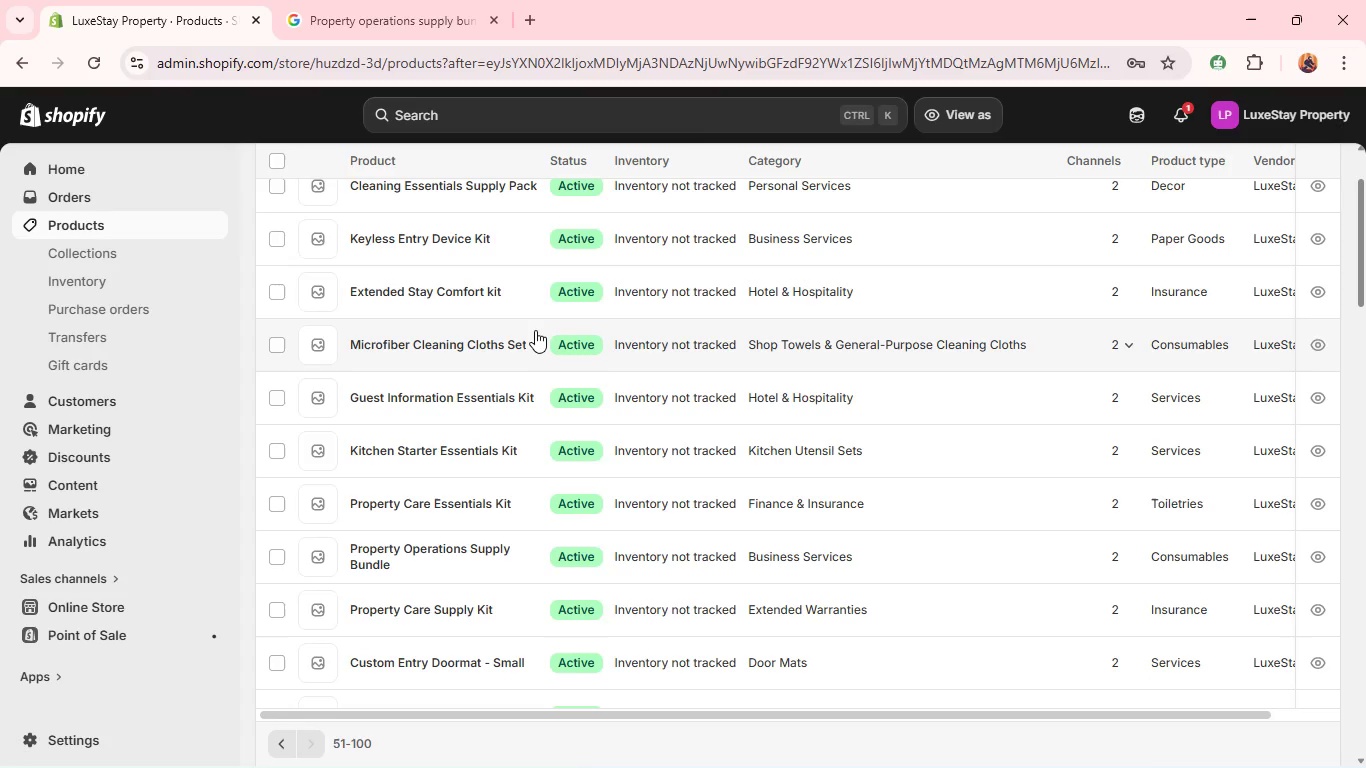 
left_click([276, 741])
 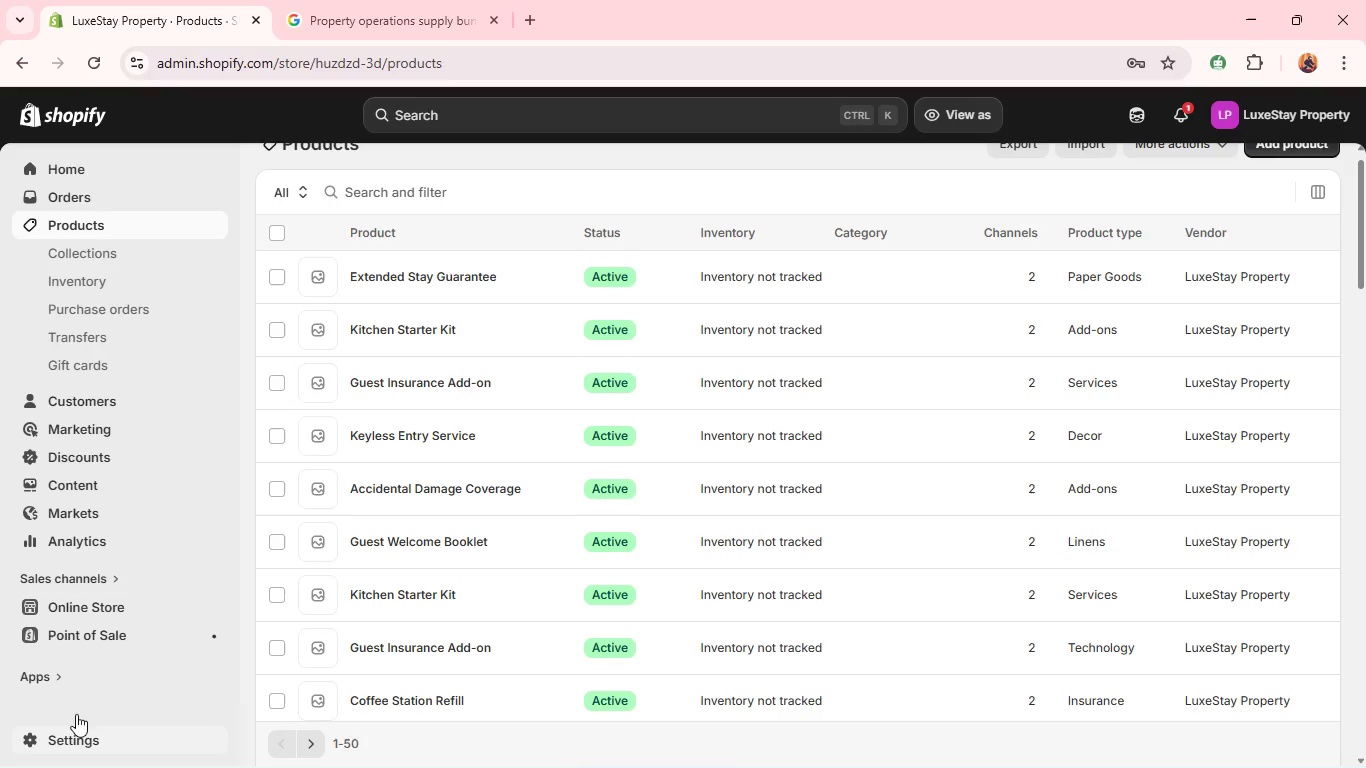 
wait(22.2)
 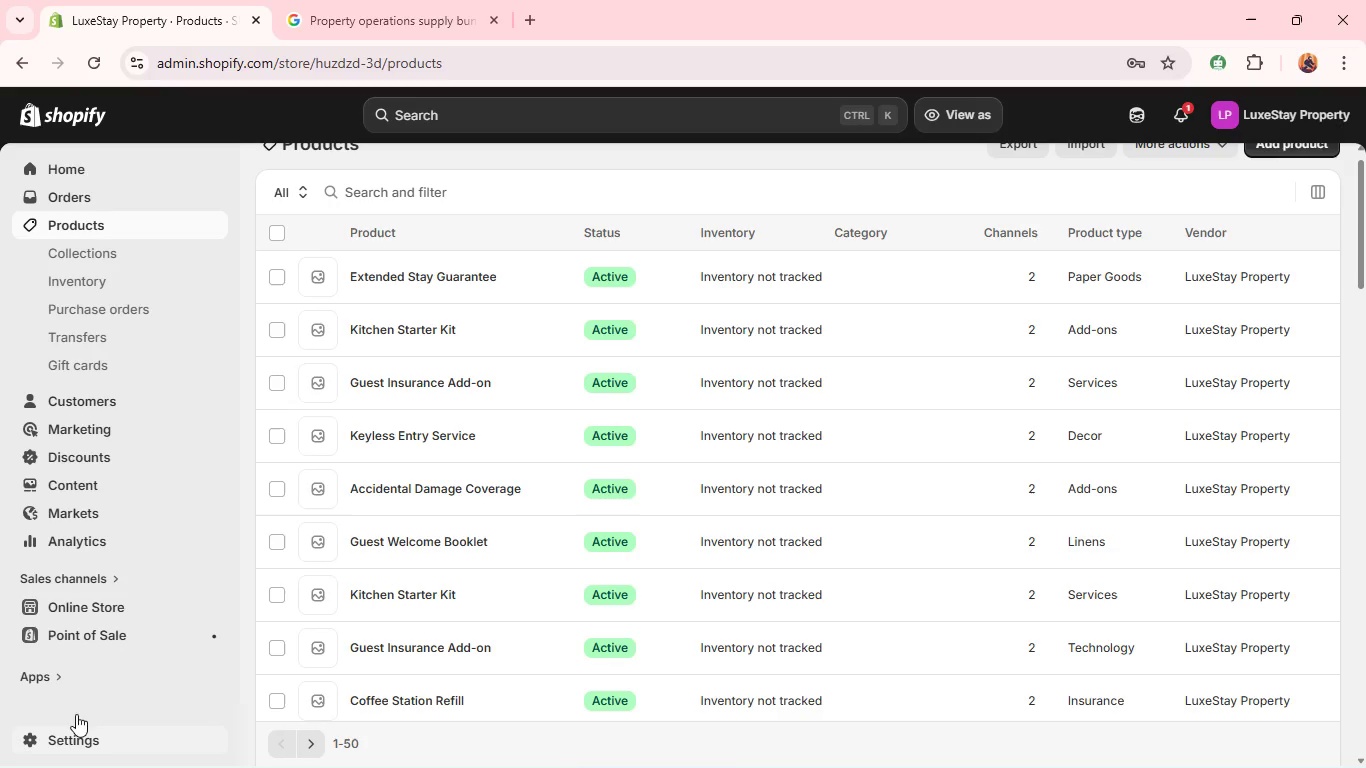 
left_click([279, 154])
 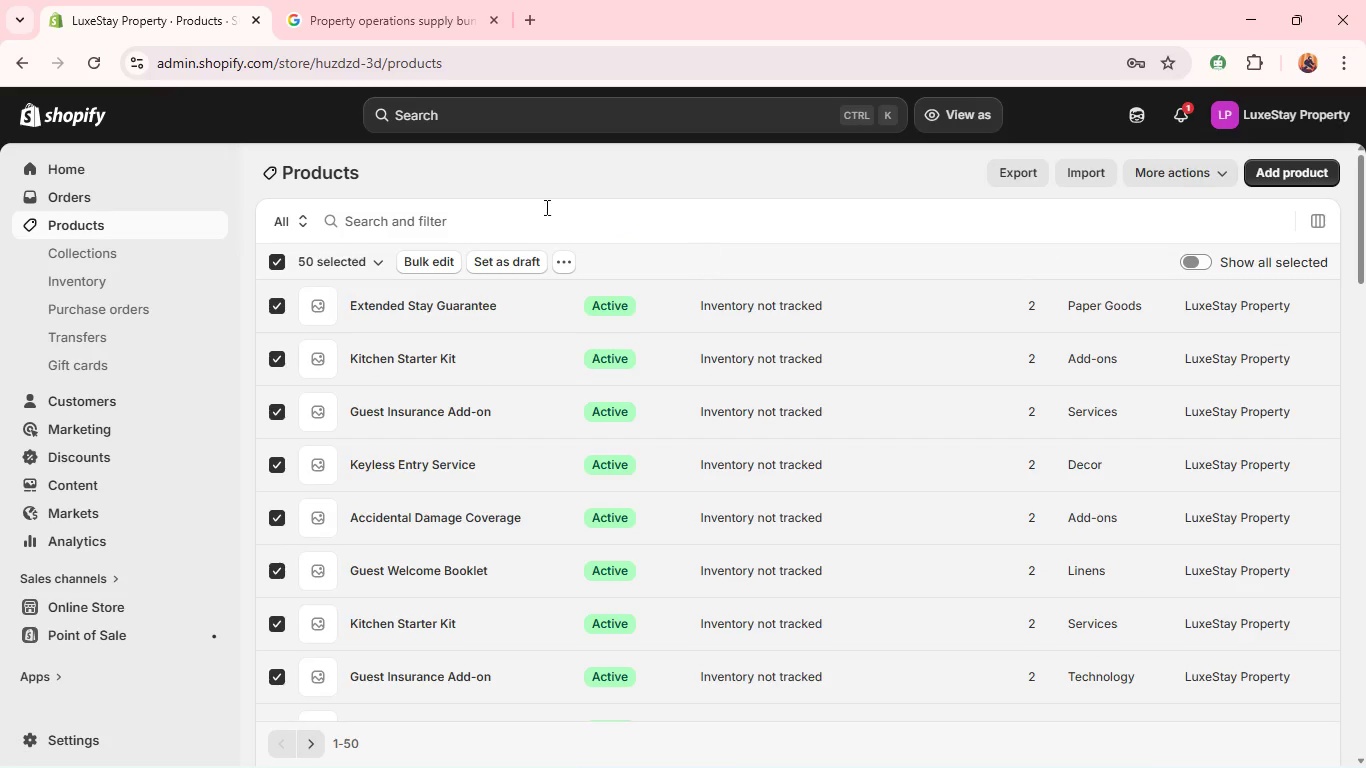 
left_click([422, 255])
 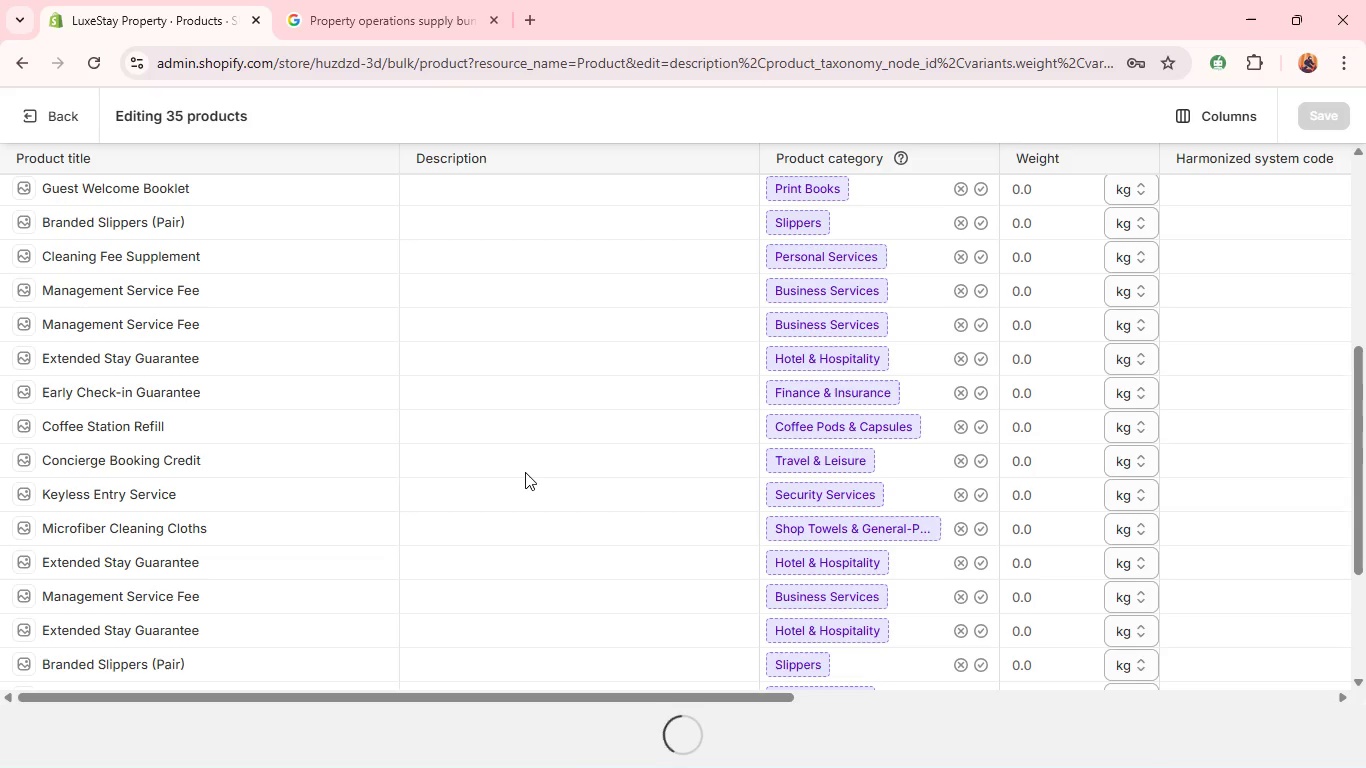 
wait(136.42)
 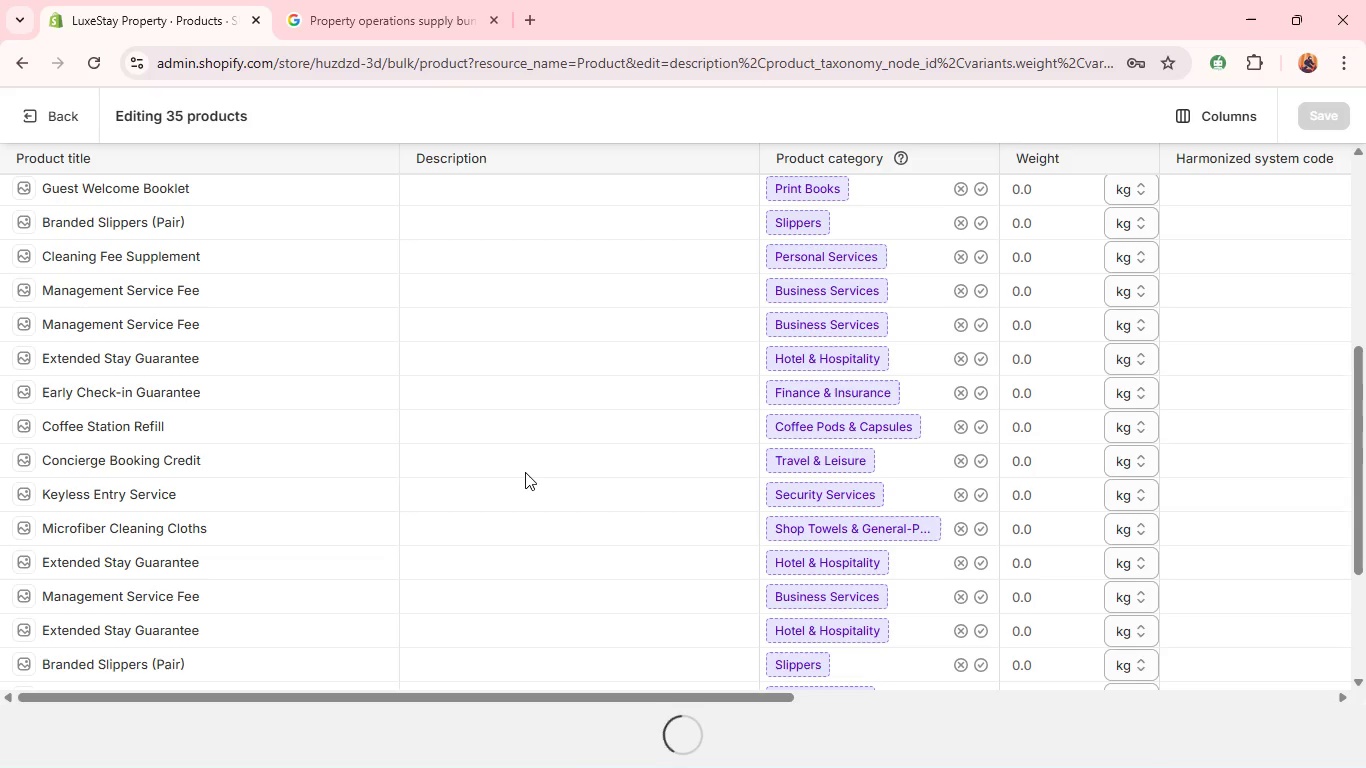 
left_click([1213, 135])
 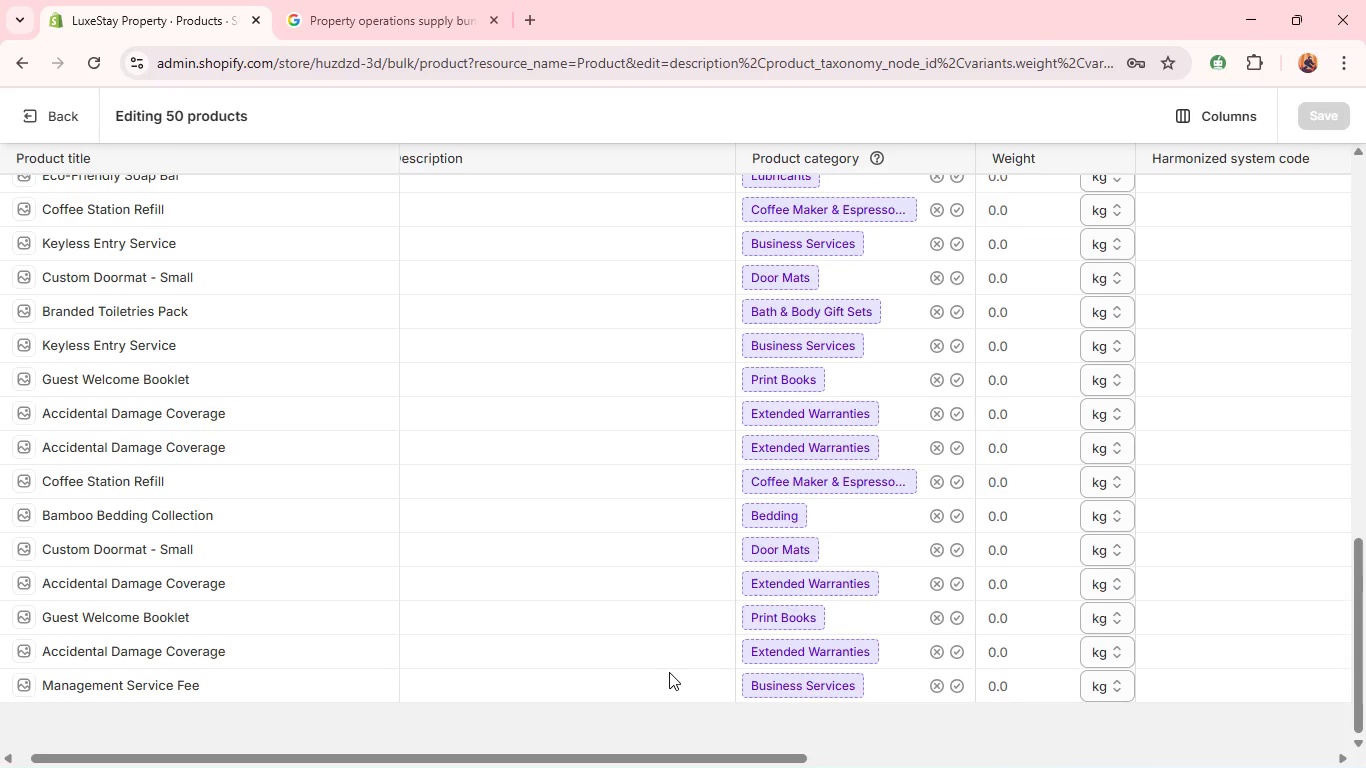 
wait(44.95)
 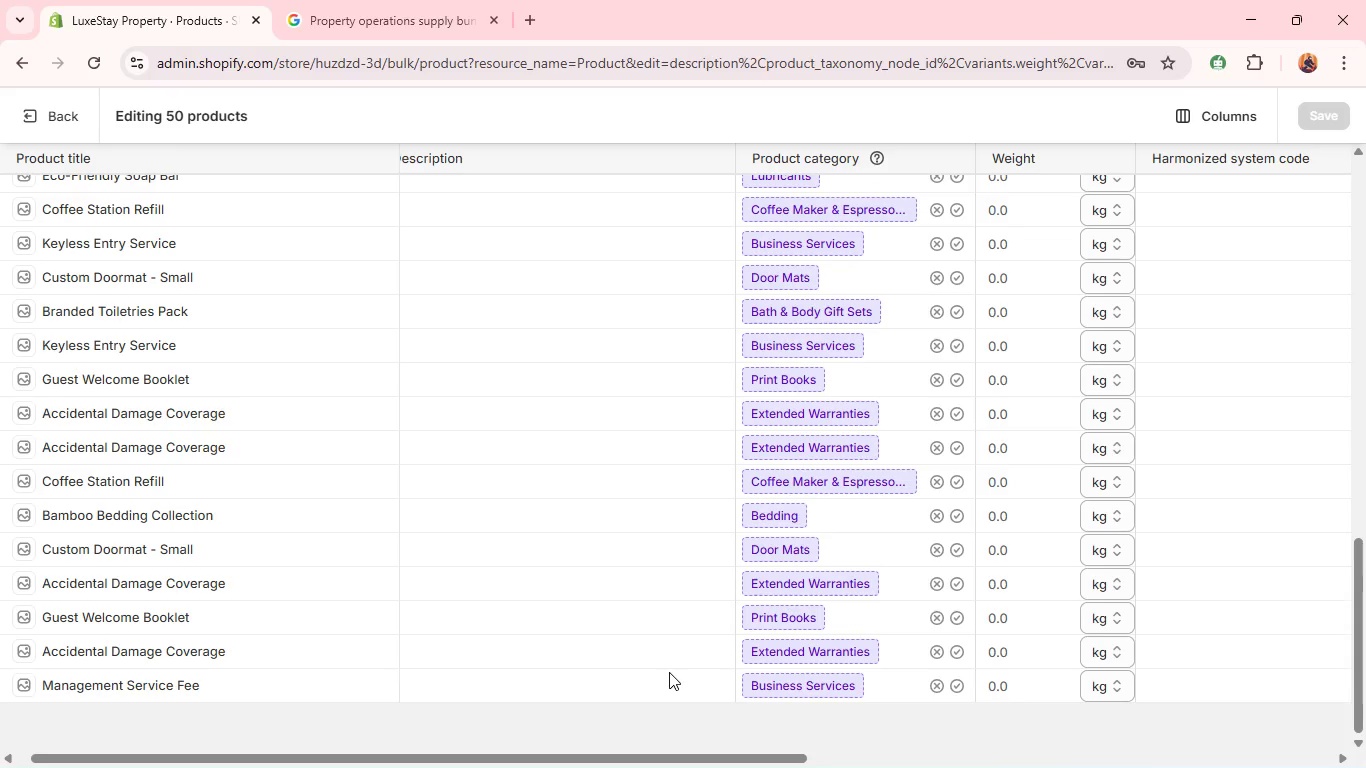 
left_click([645, 692])
 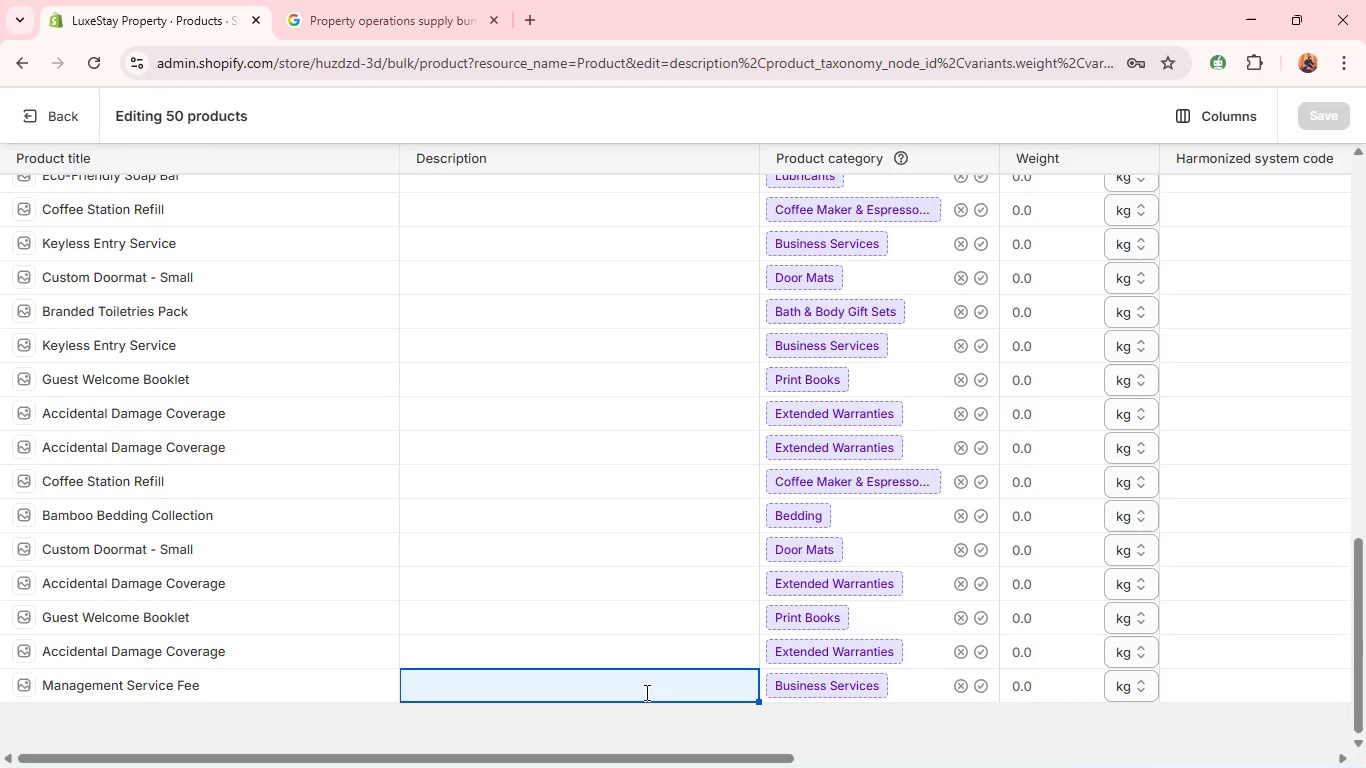 
wait(39.61)
 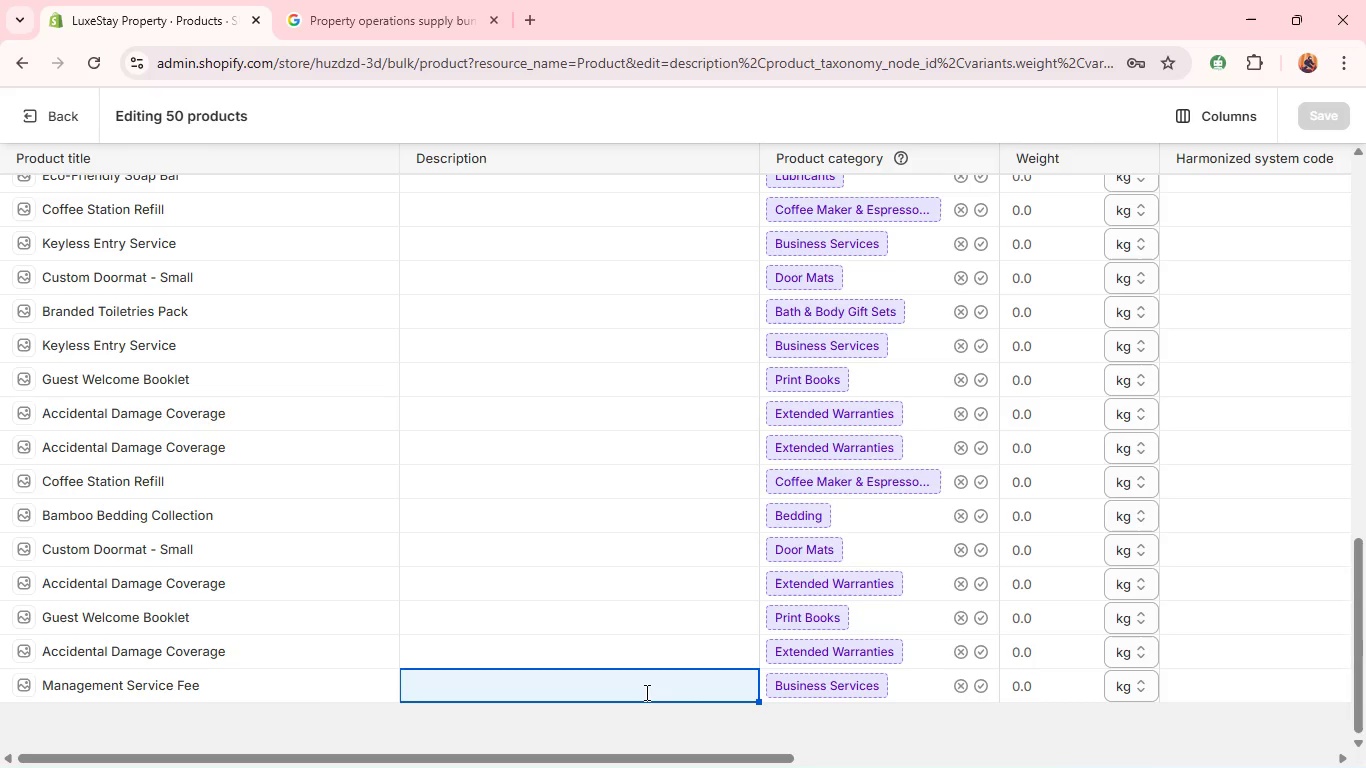 
hold_key(key=PrintScreen, duration=10.89)
 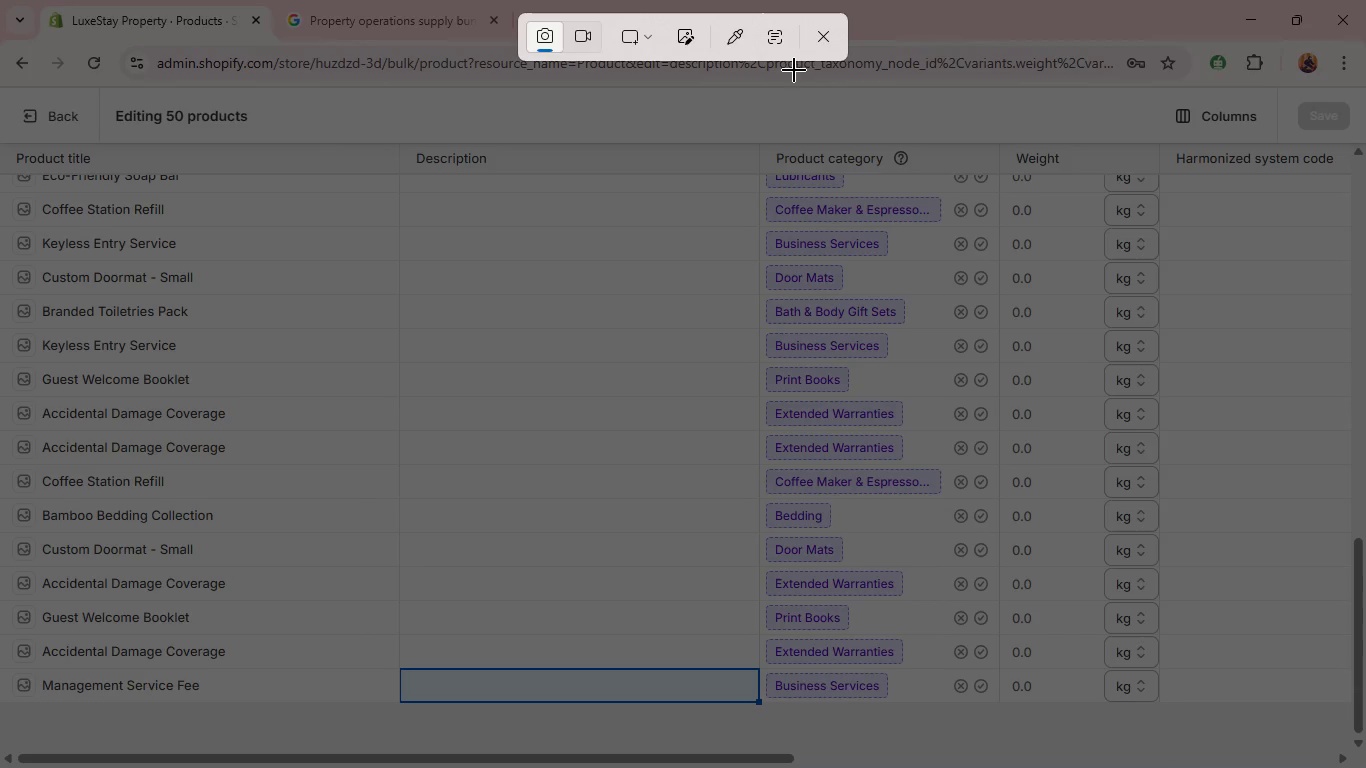 
key(Backspace)
 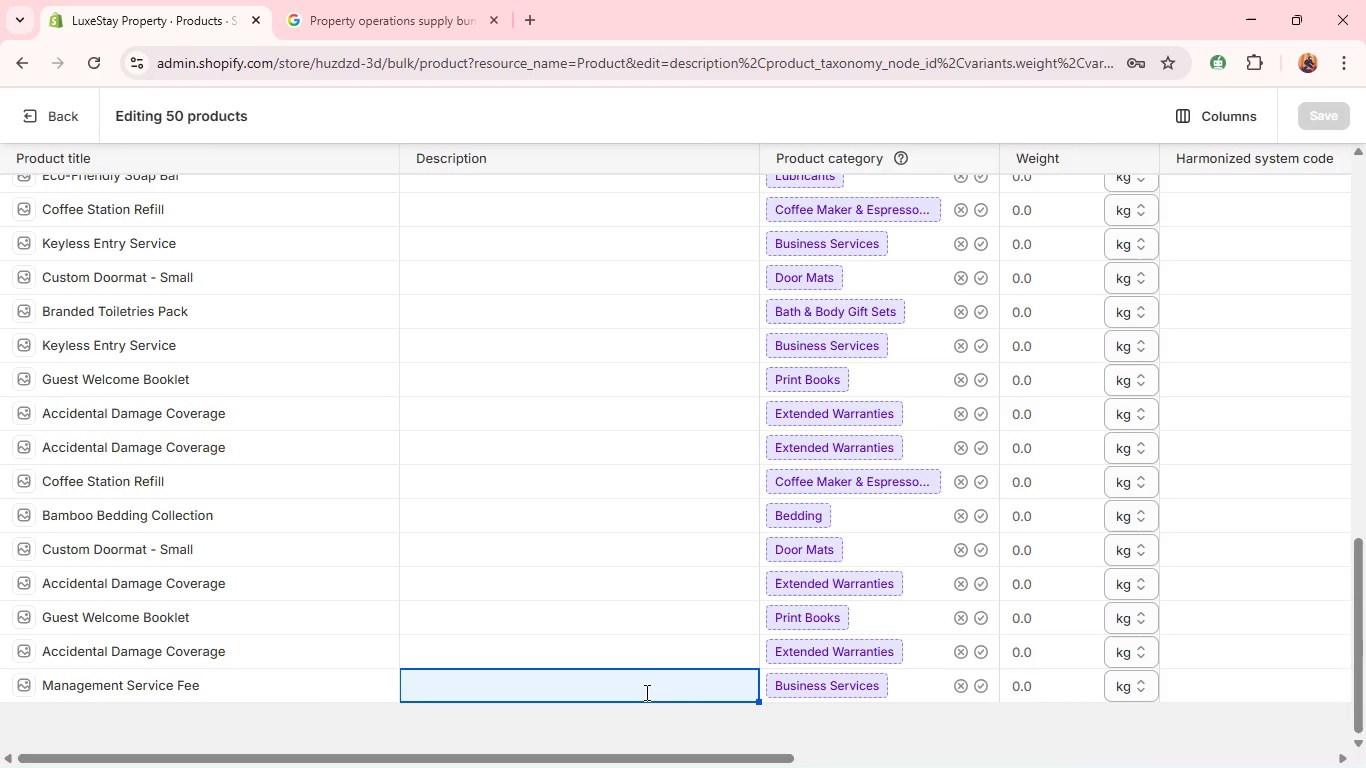 
key(Backslash)
 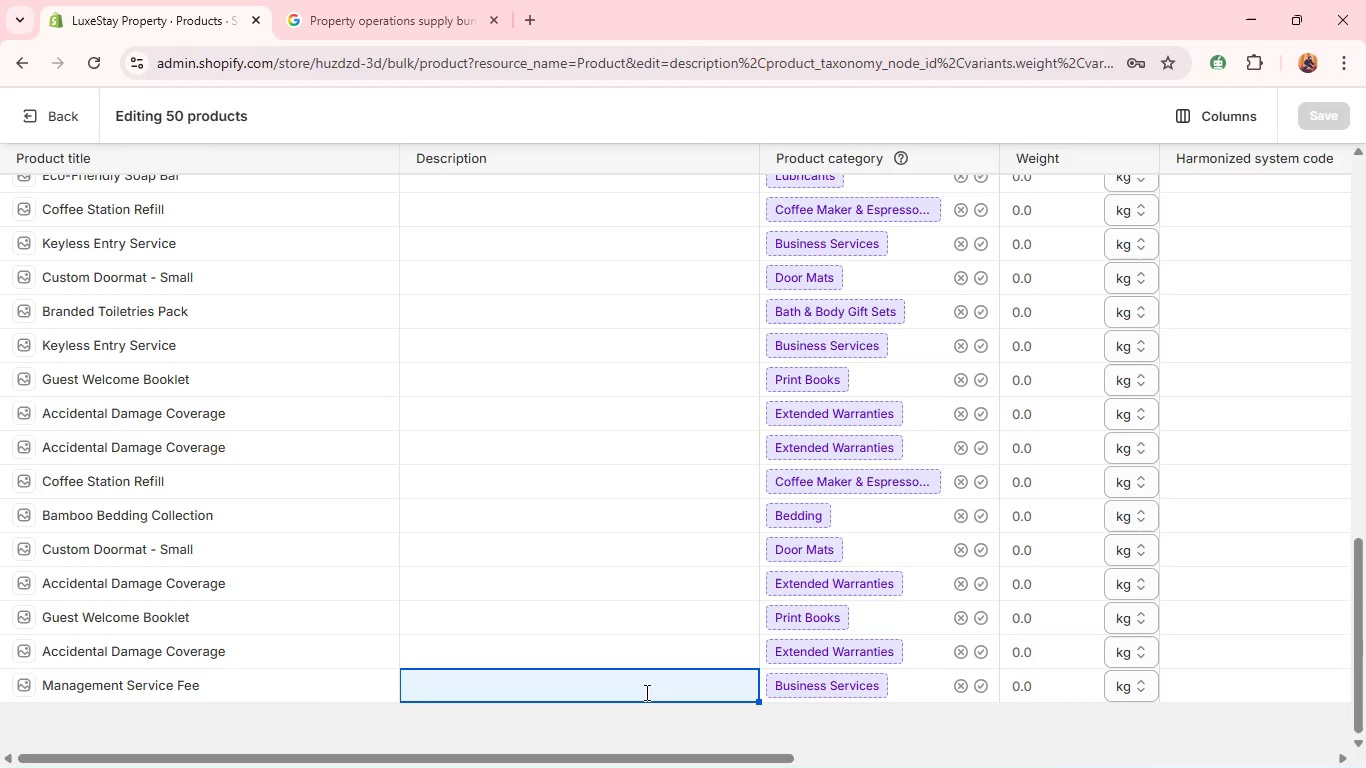 
left_click([829, 35])
 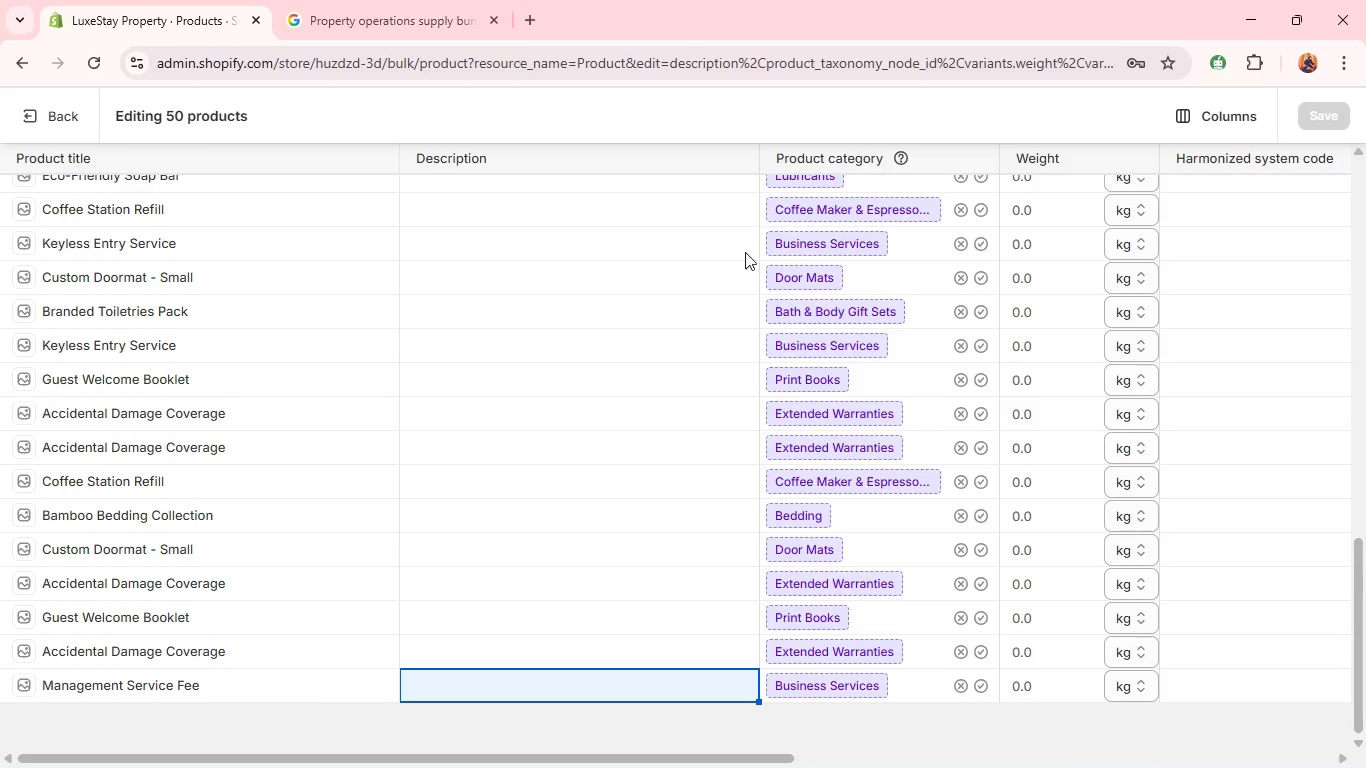 
wait(58.97)
 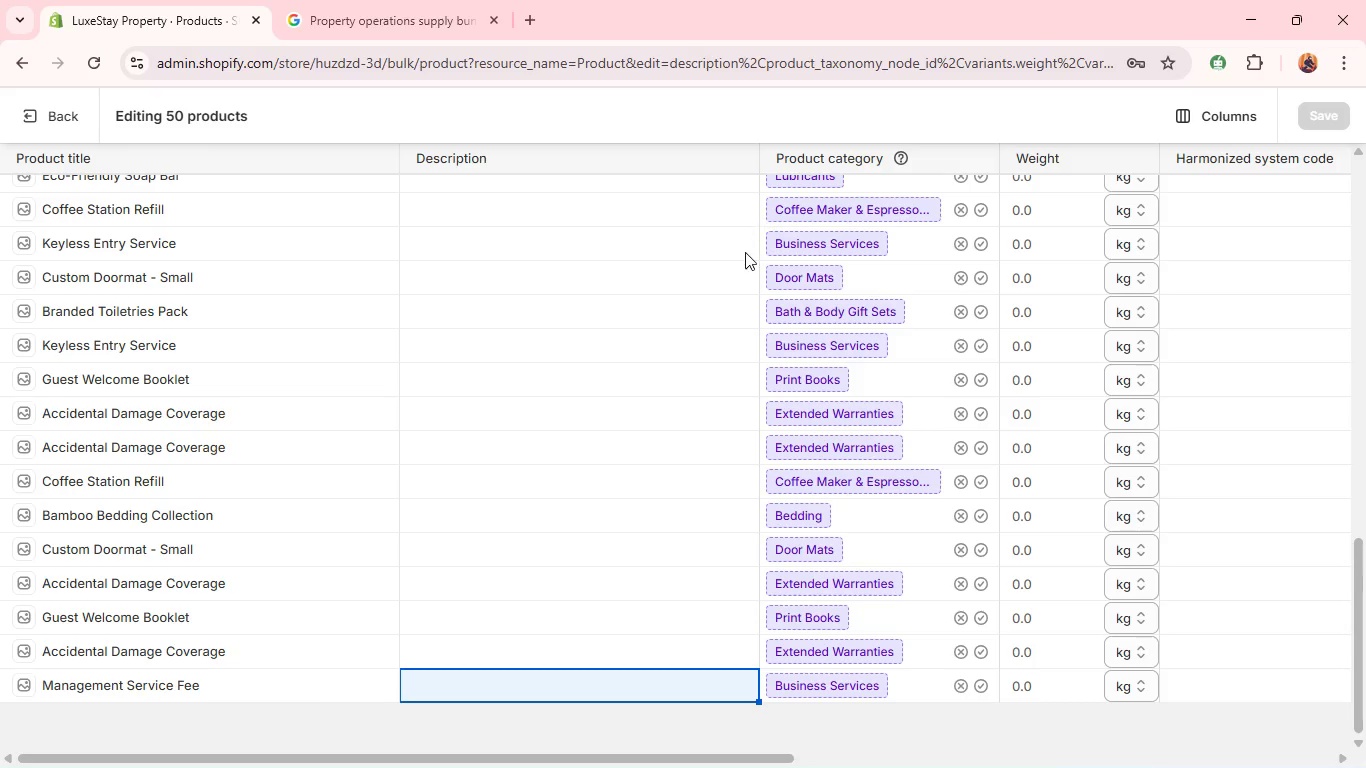 
left_click([662, 685])
 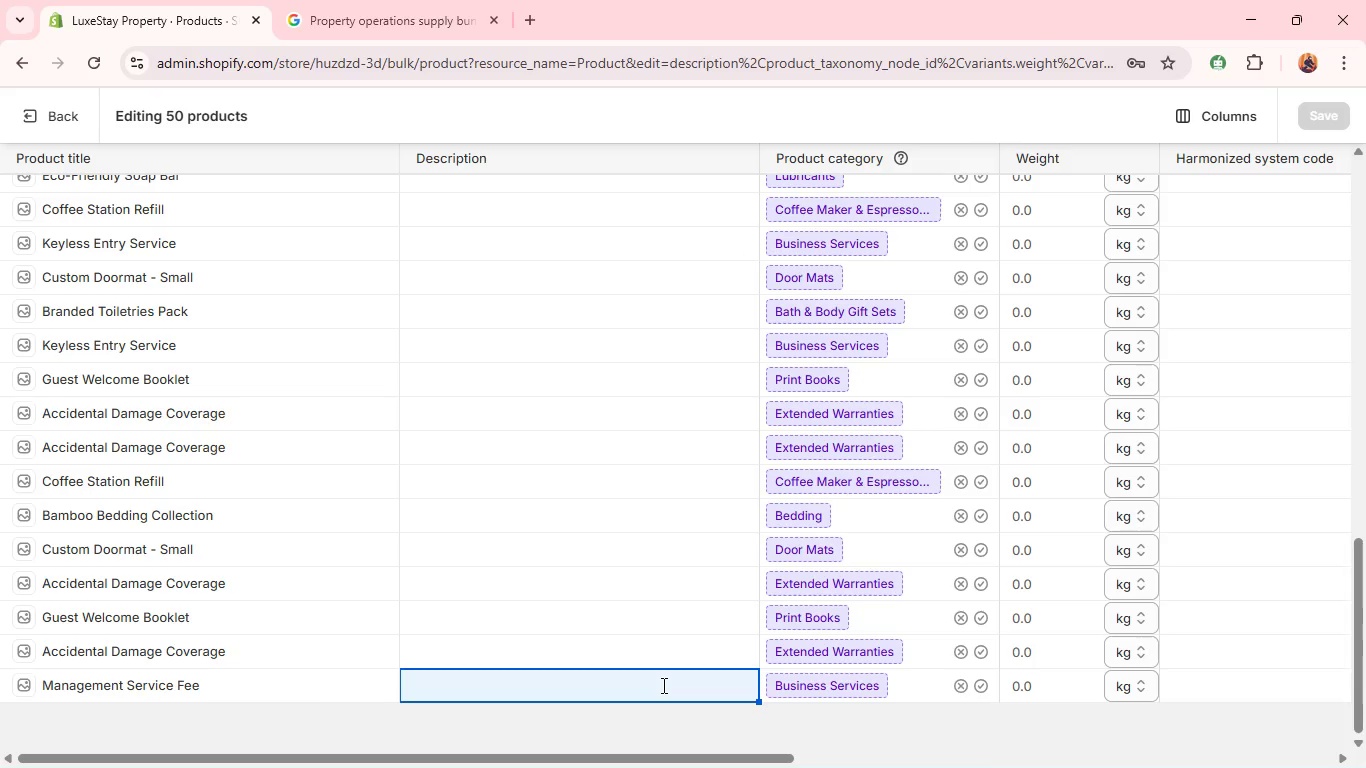 
hold_key(key=ShiftLeft, duration=0.45)
 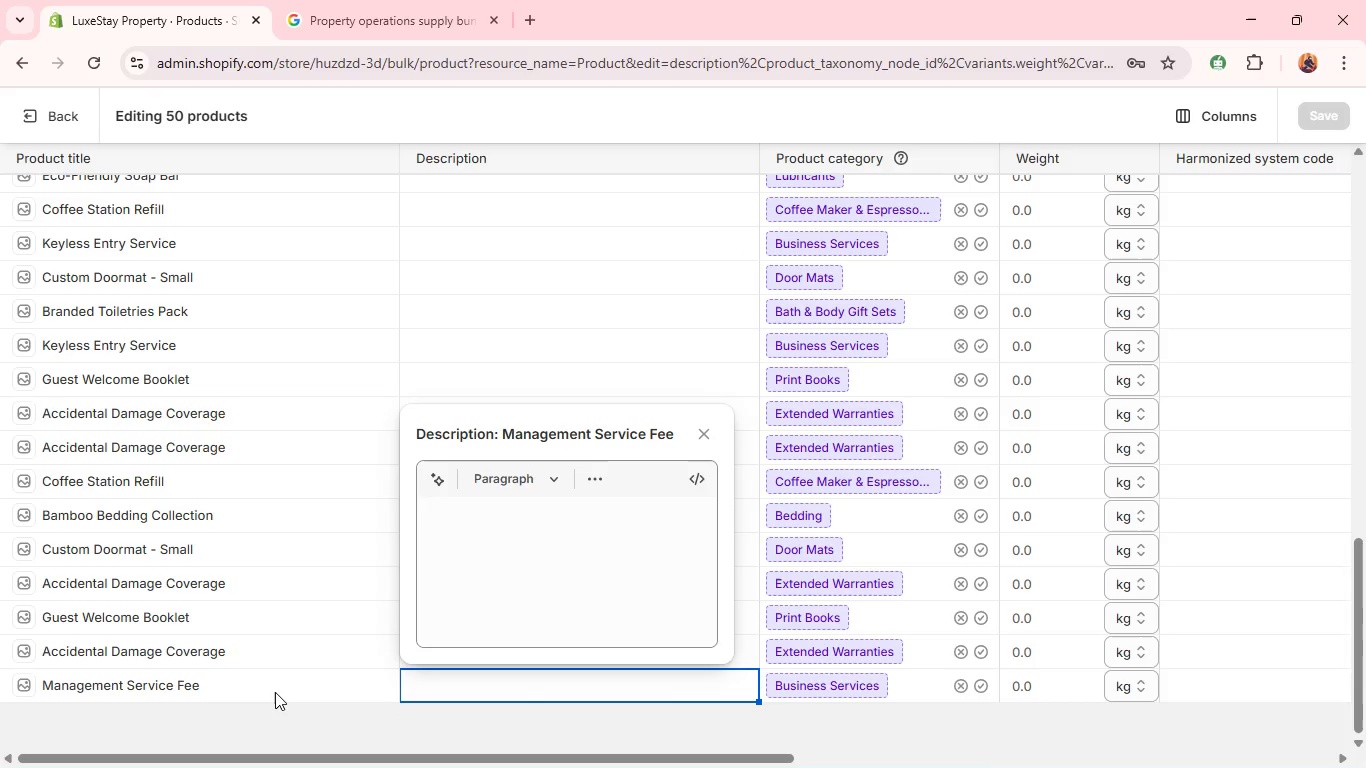 
left_click([275, 692])
 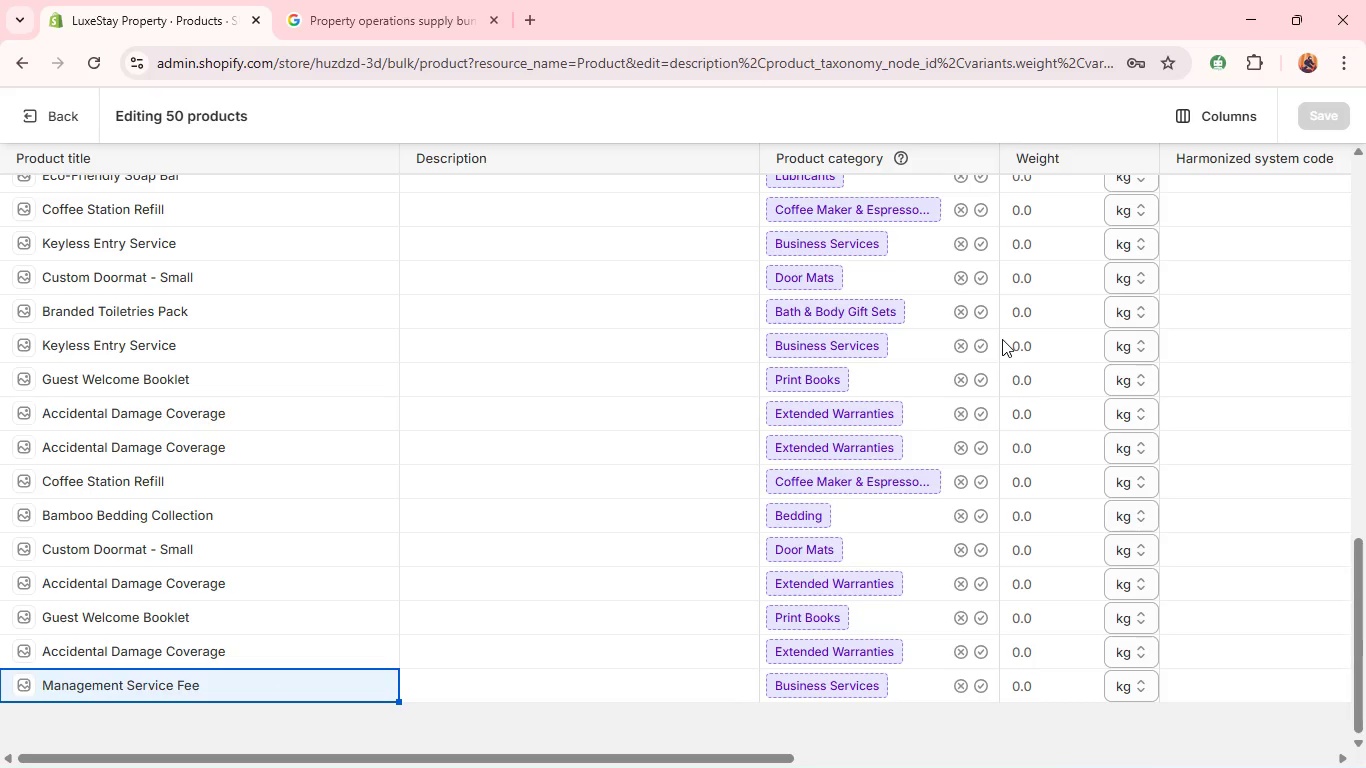 
wait(6.38)
 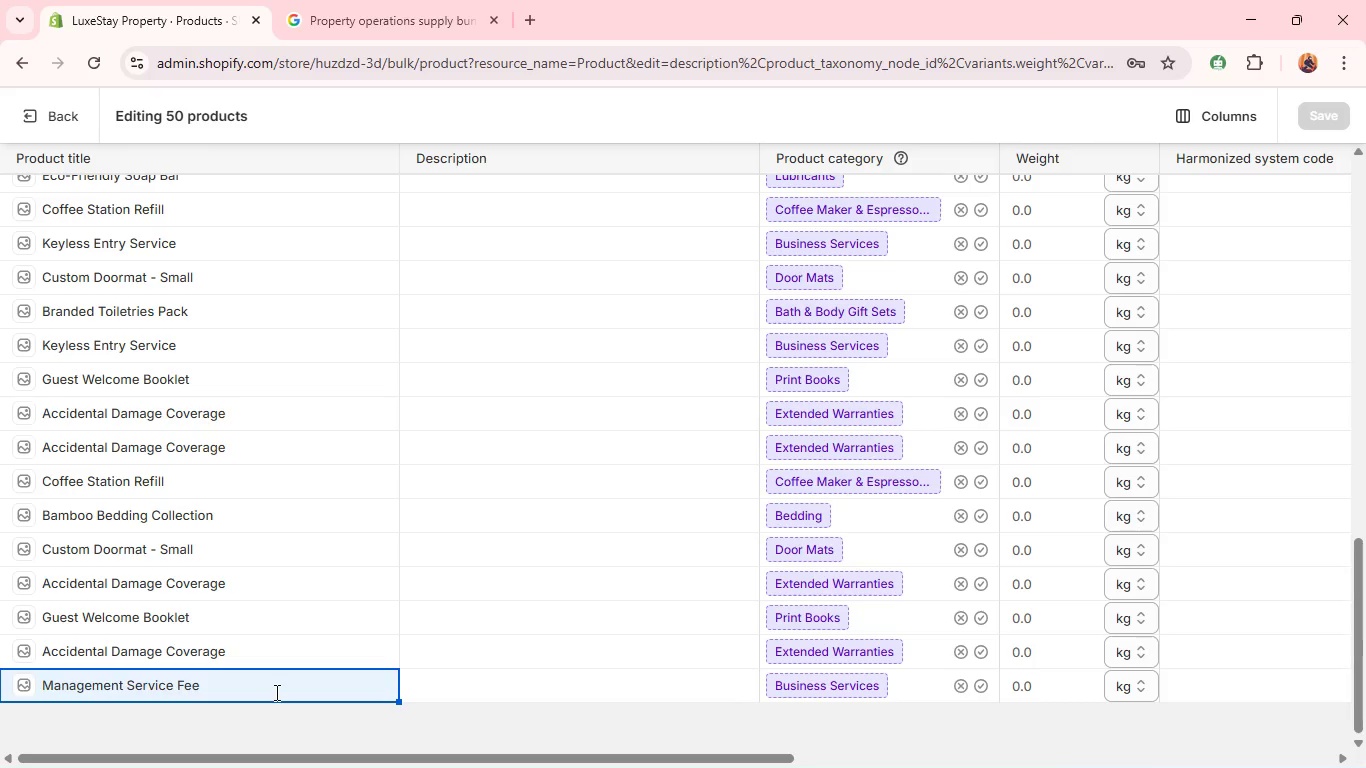 
left_click([1253, 125])
 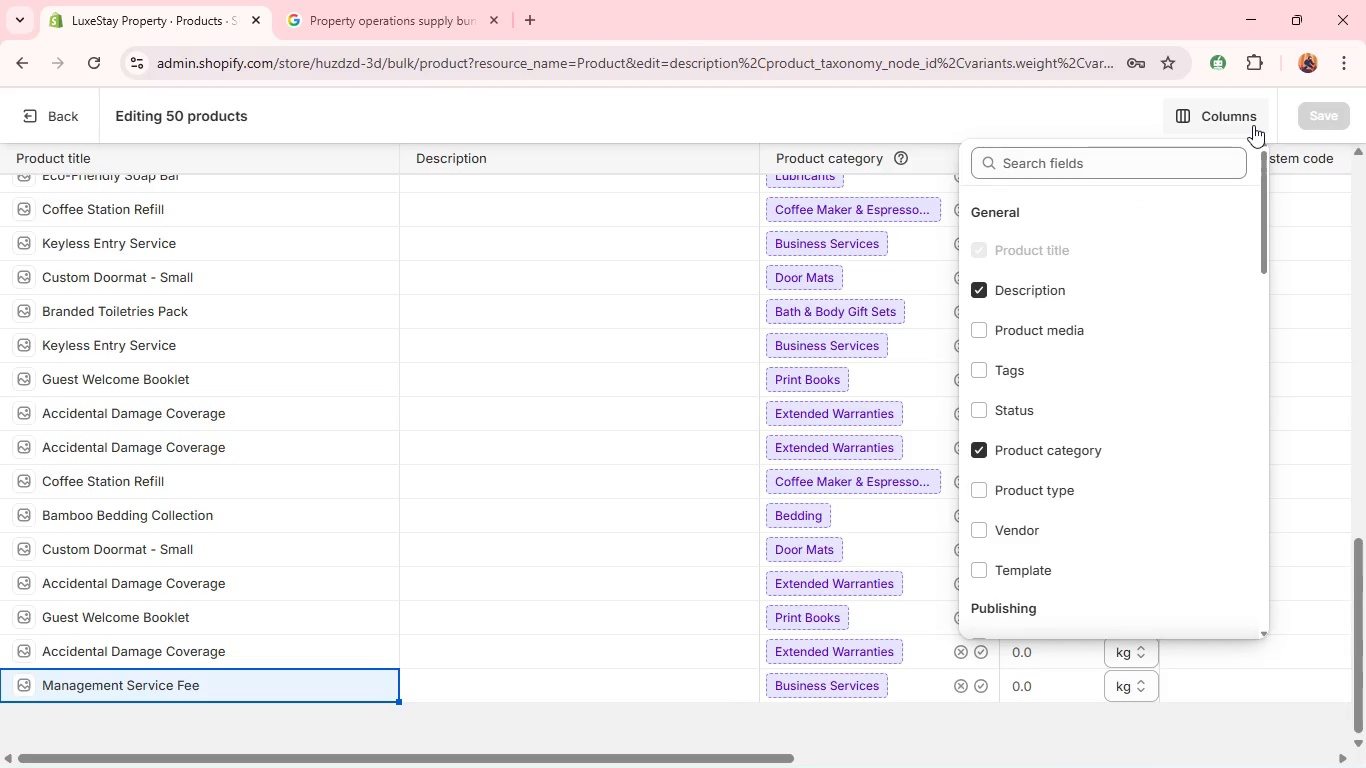 
left_click([1168, 164])
 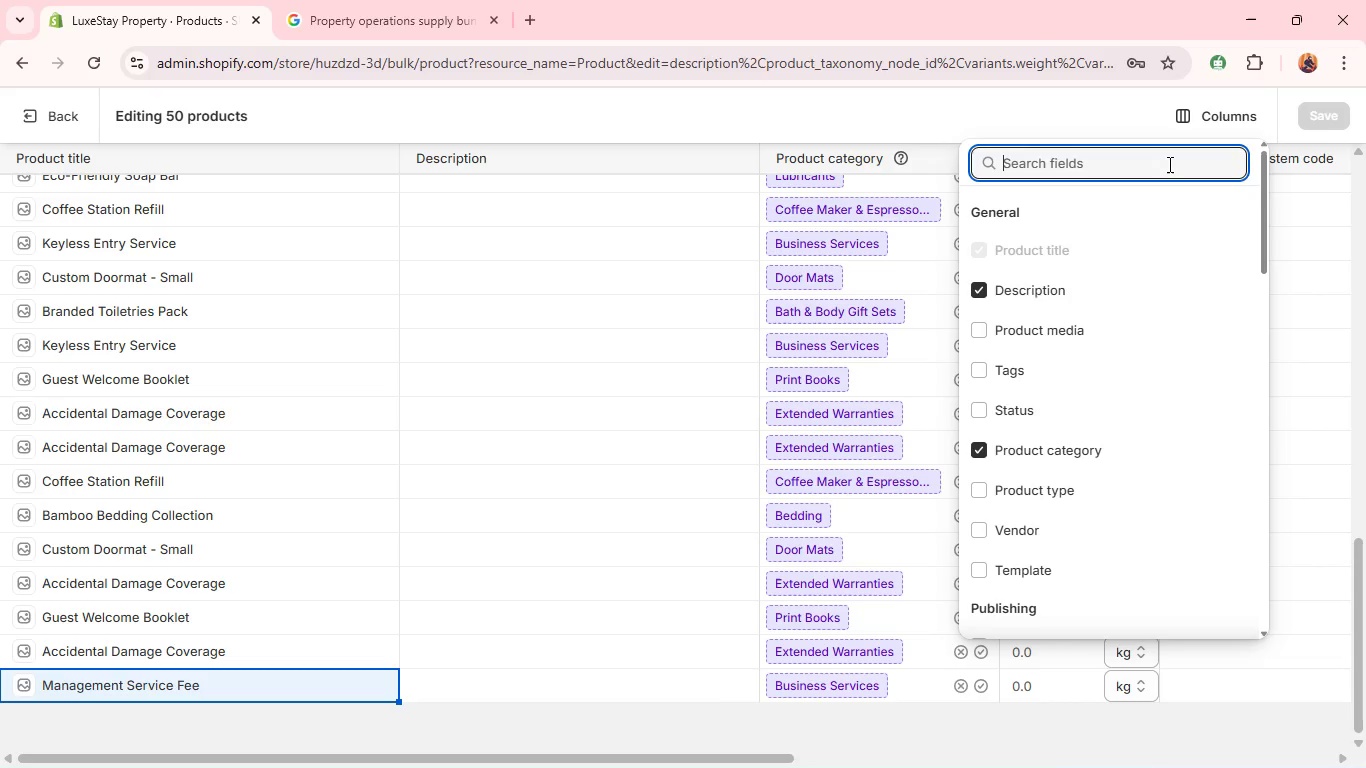 
type(SKU)
 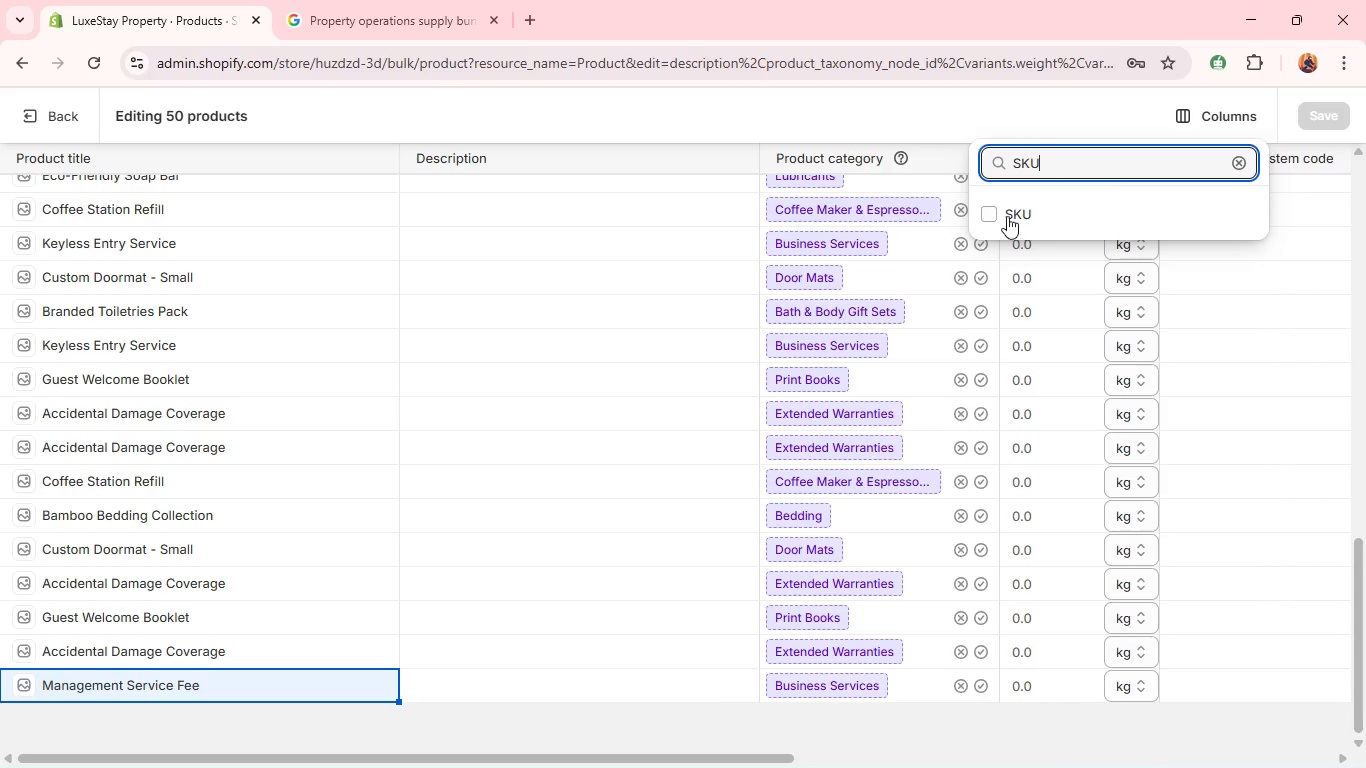 
left_click([996, 212])
 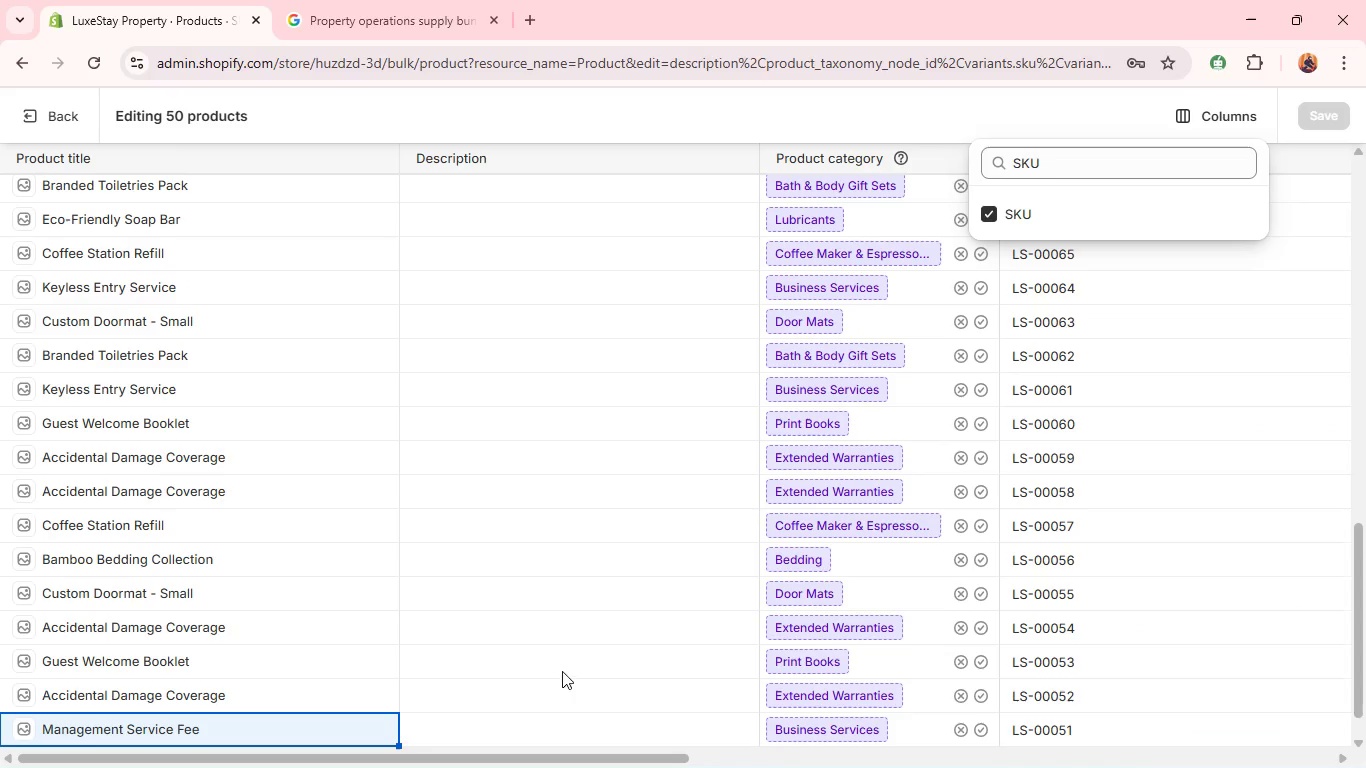 
wait(7.58)
 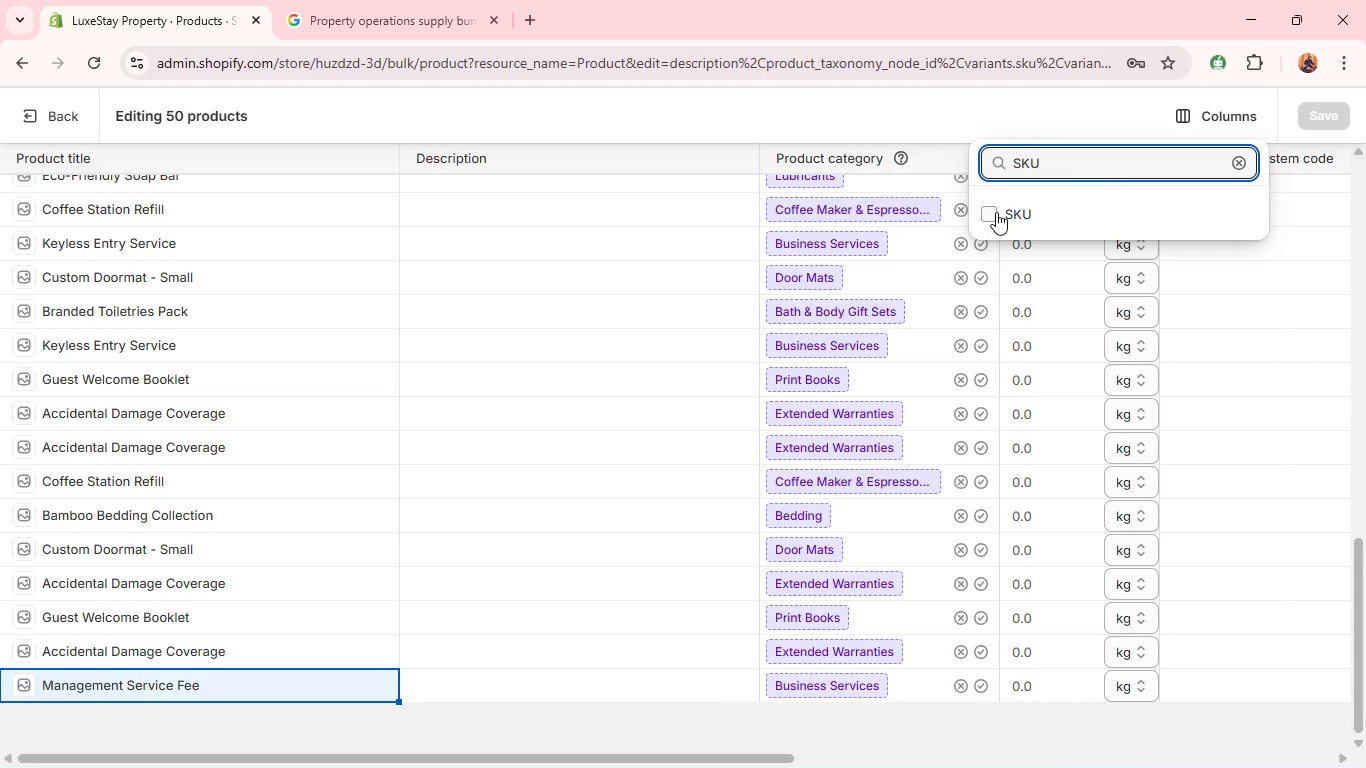 
double_click([363, 736])
 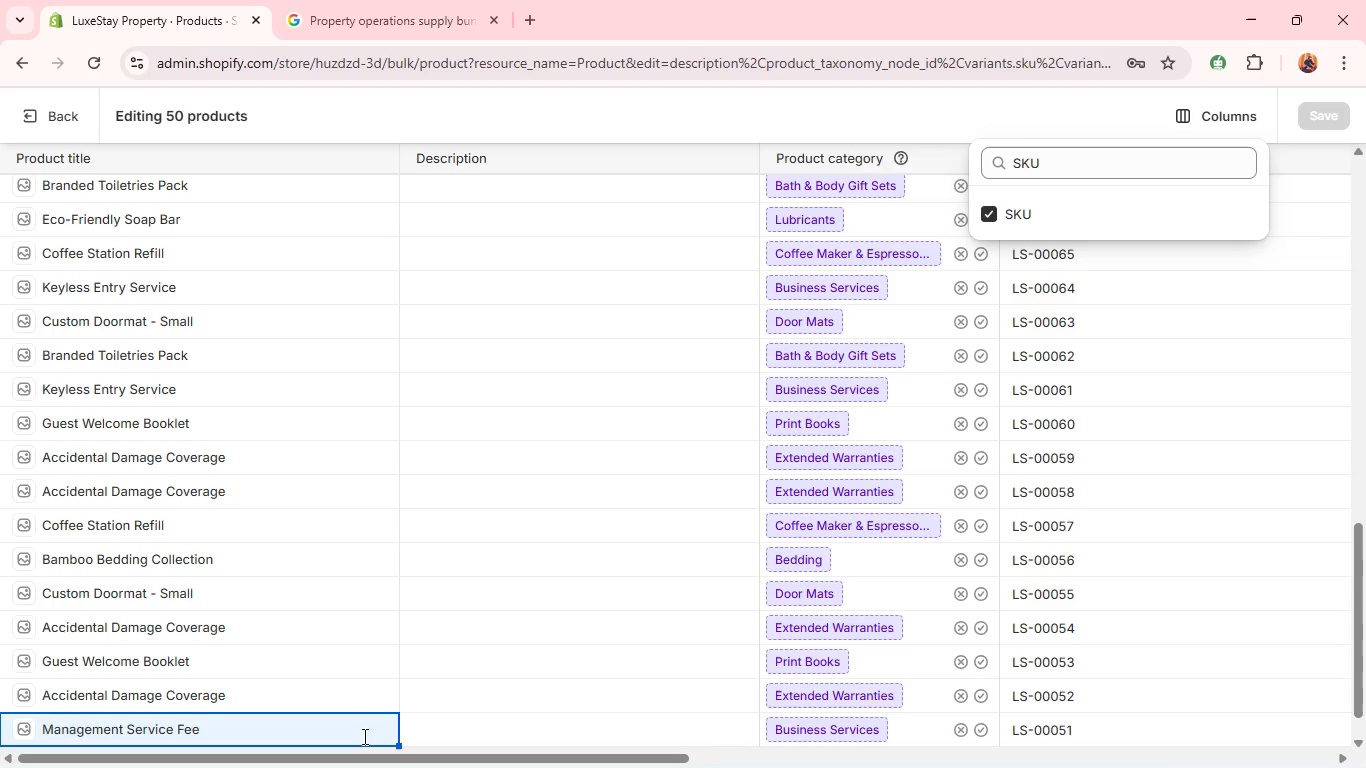 
triple_click([363, 736])
 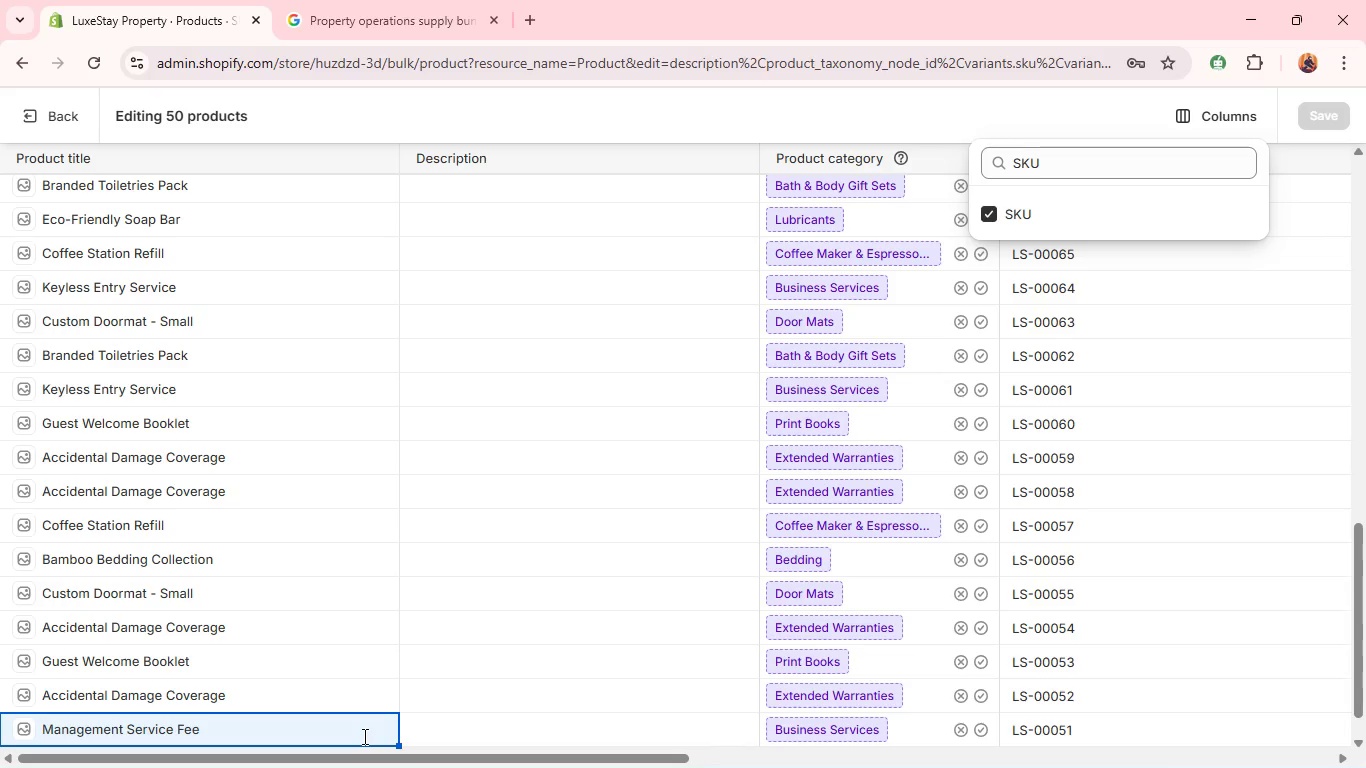 
triple_click([363, 736])
 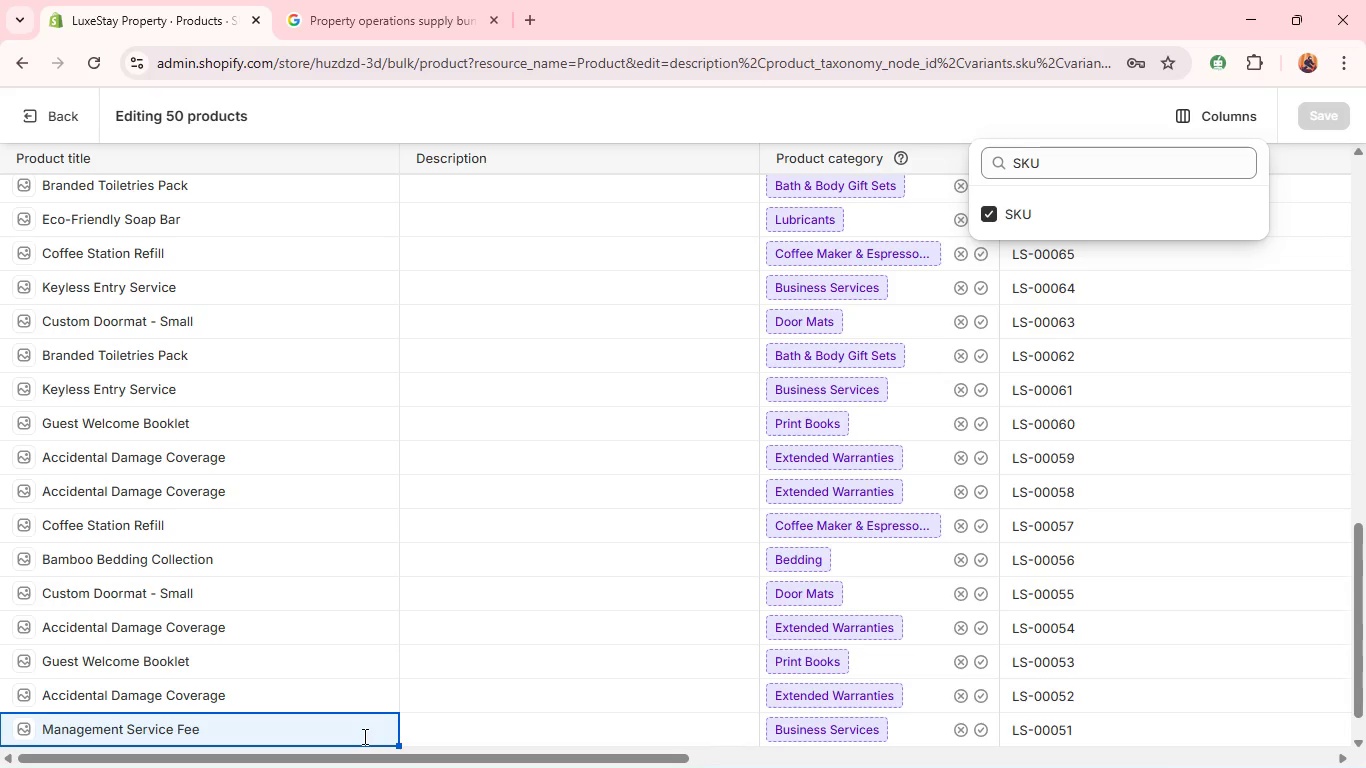 
type(Property)
 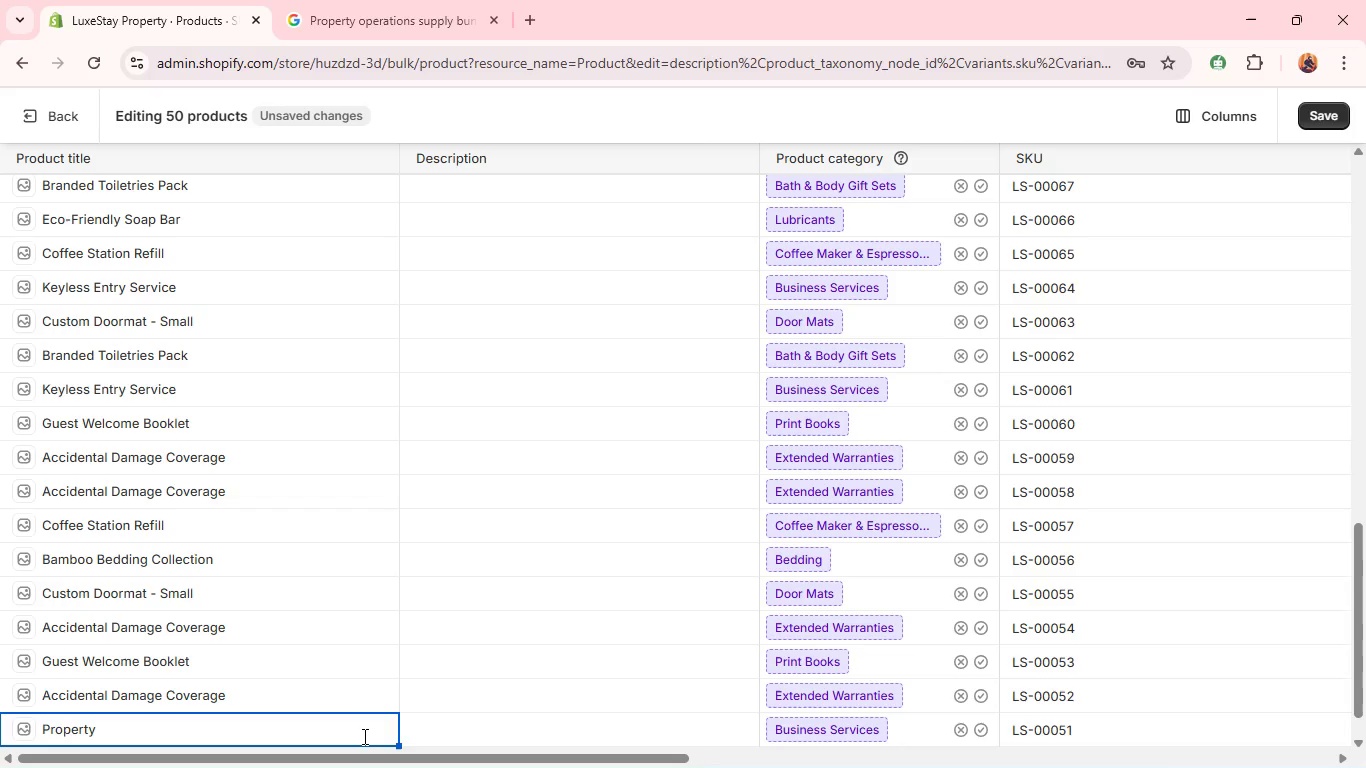 
type( operations supply bunf)
key(Backspace)
type(dle )
 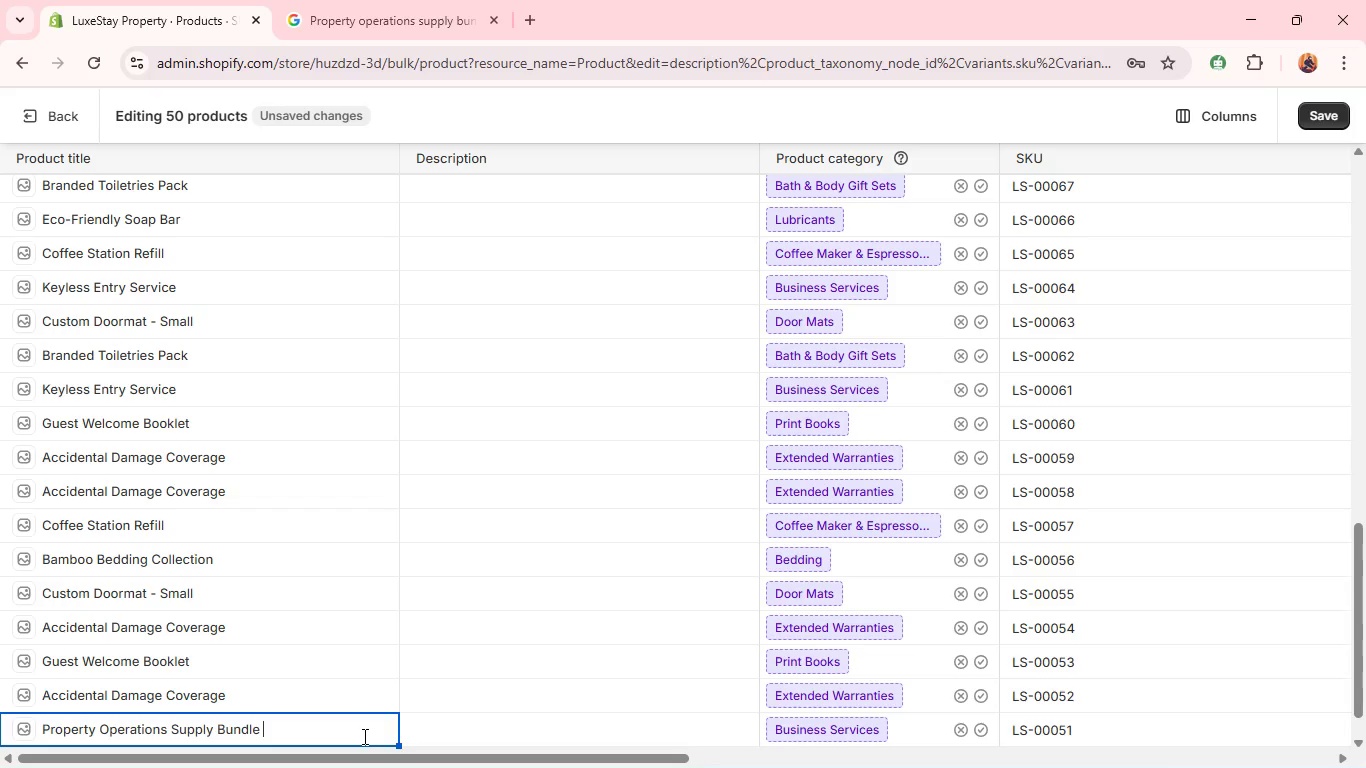 
left_click([459, 726])
 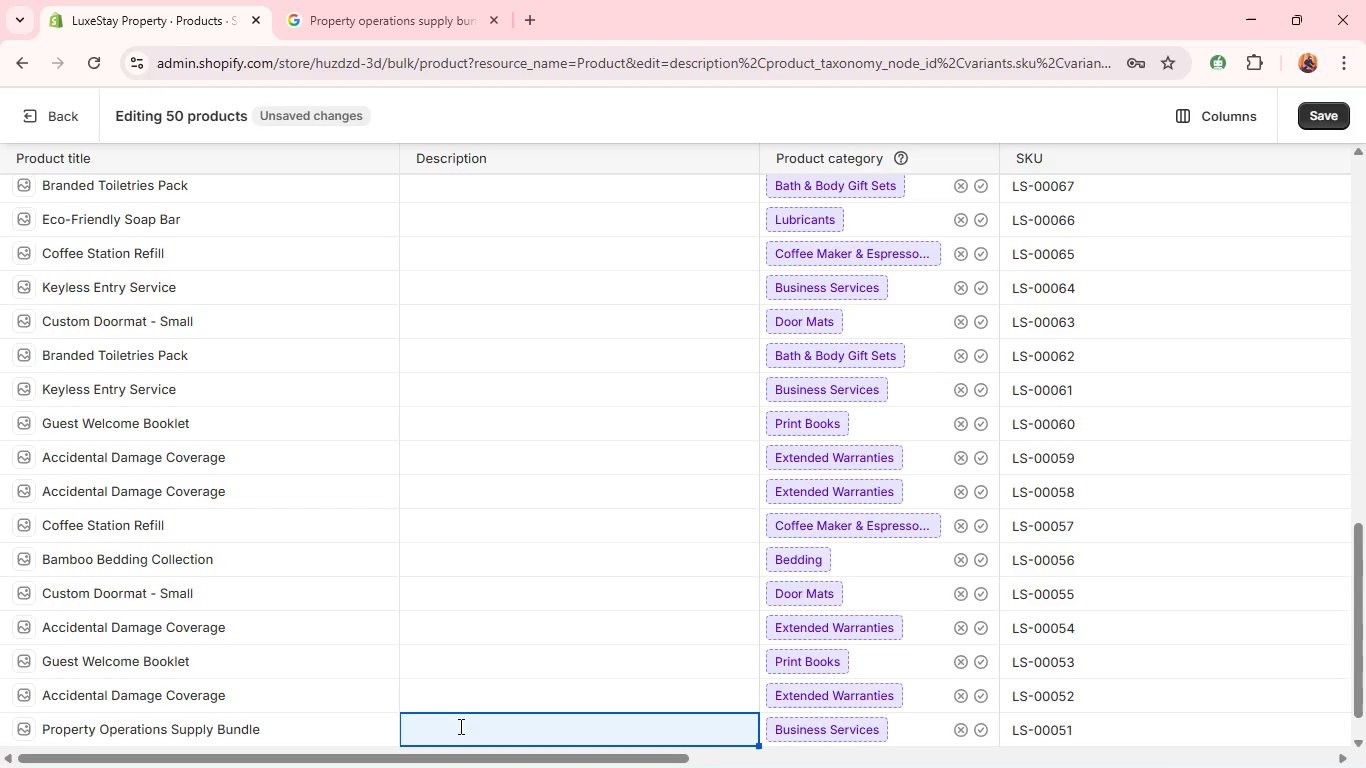 
left_click([459, 726])
 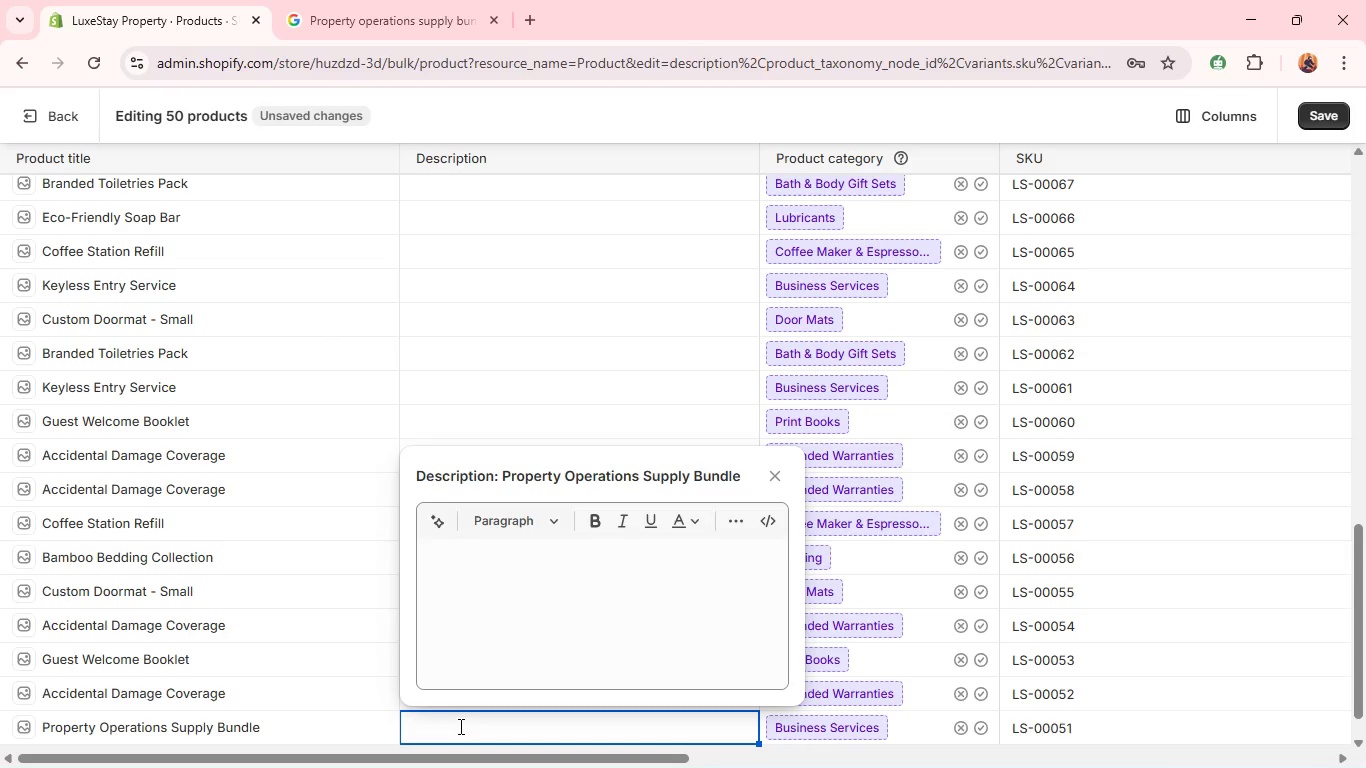 
left_click([503, 584])
 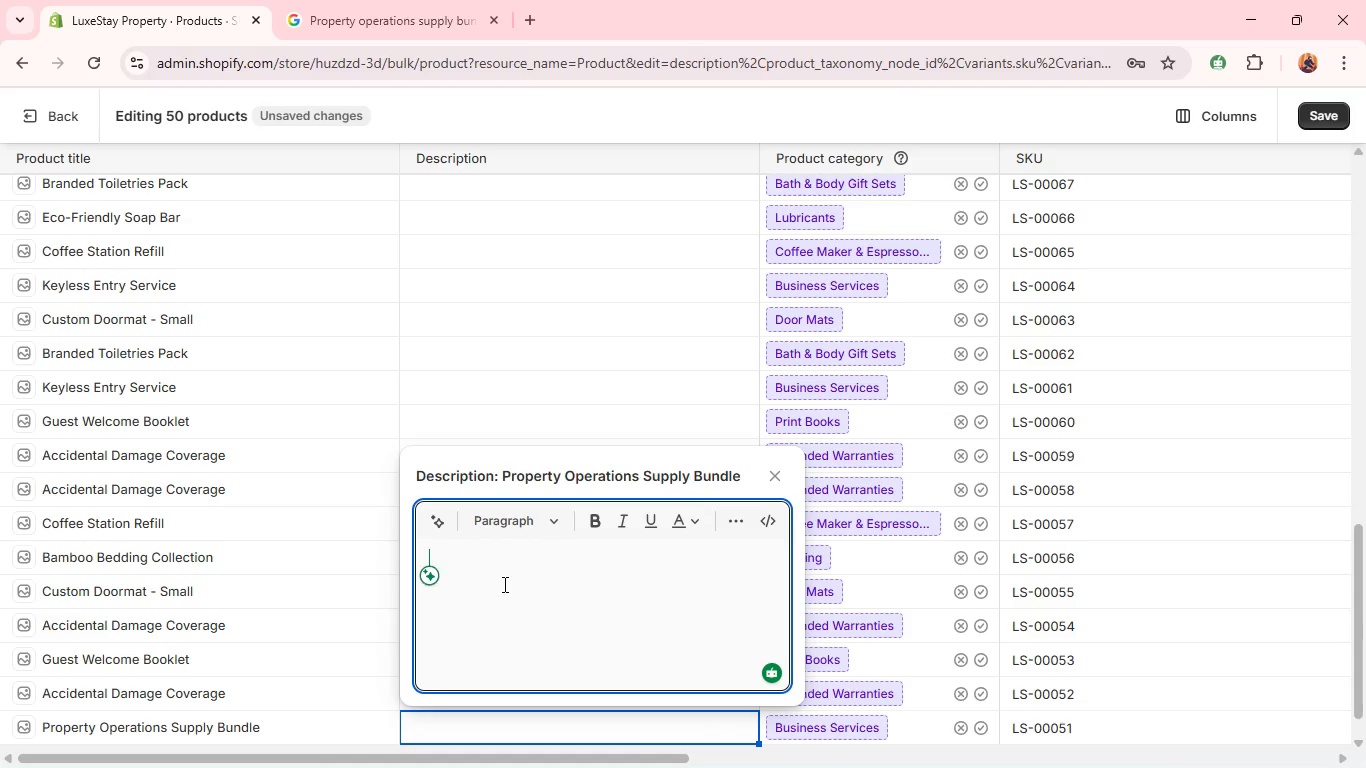 
hold_key(key=ShiftLeft, duration=0.75)
 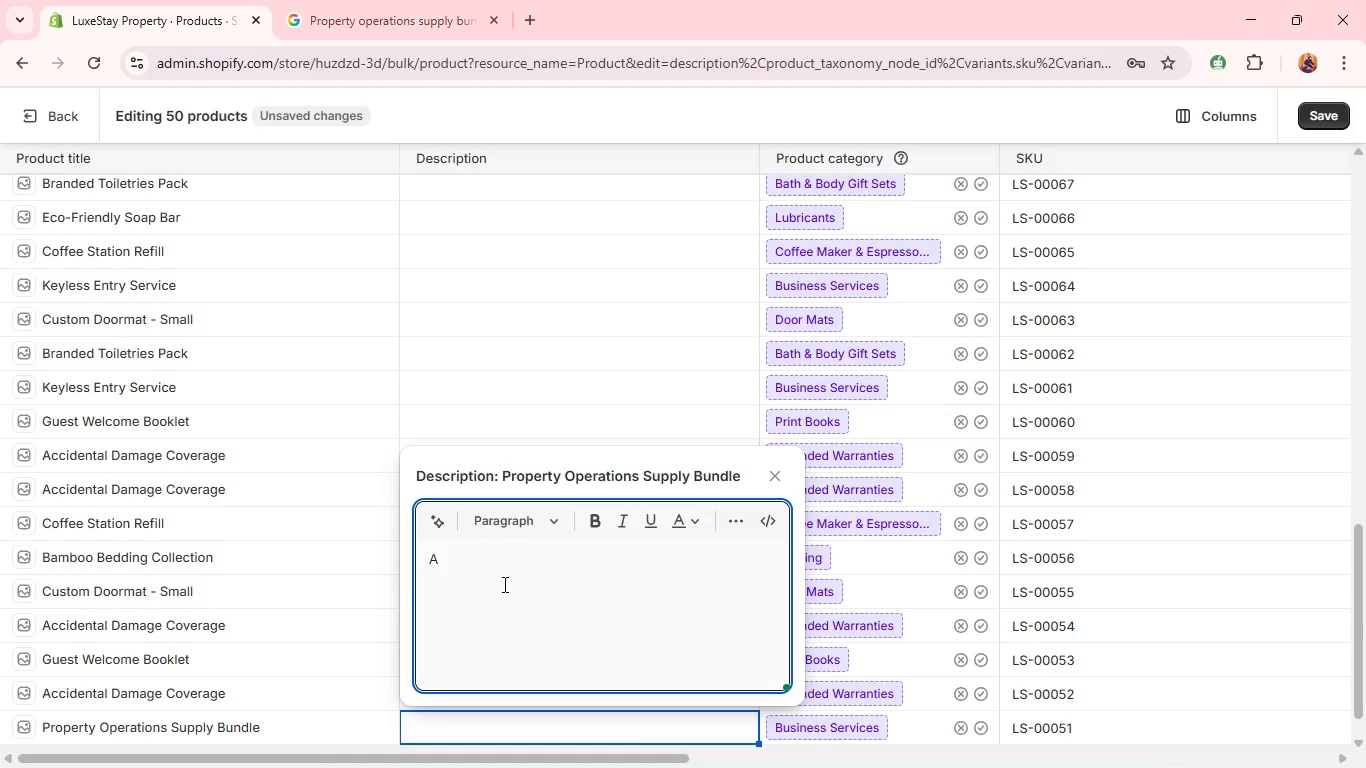 
type(a versatile bundle designed for daily for property upl)
key(Backspace)
type(keep and organization.)
 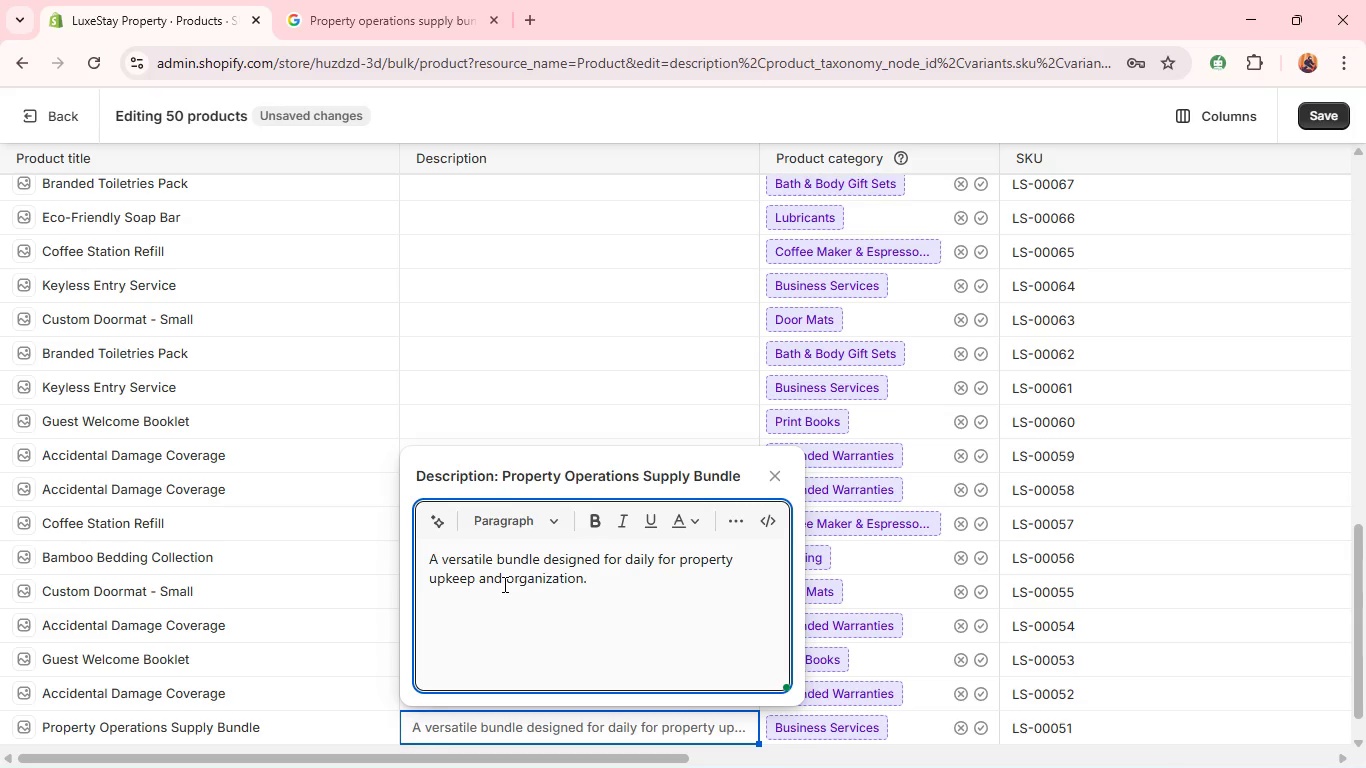 
key(Shift+Enter)
 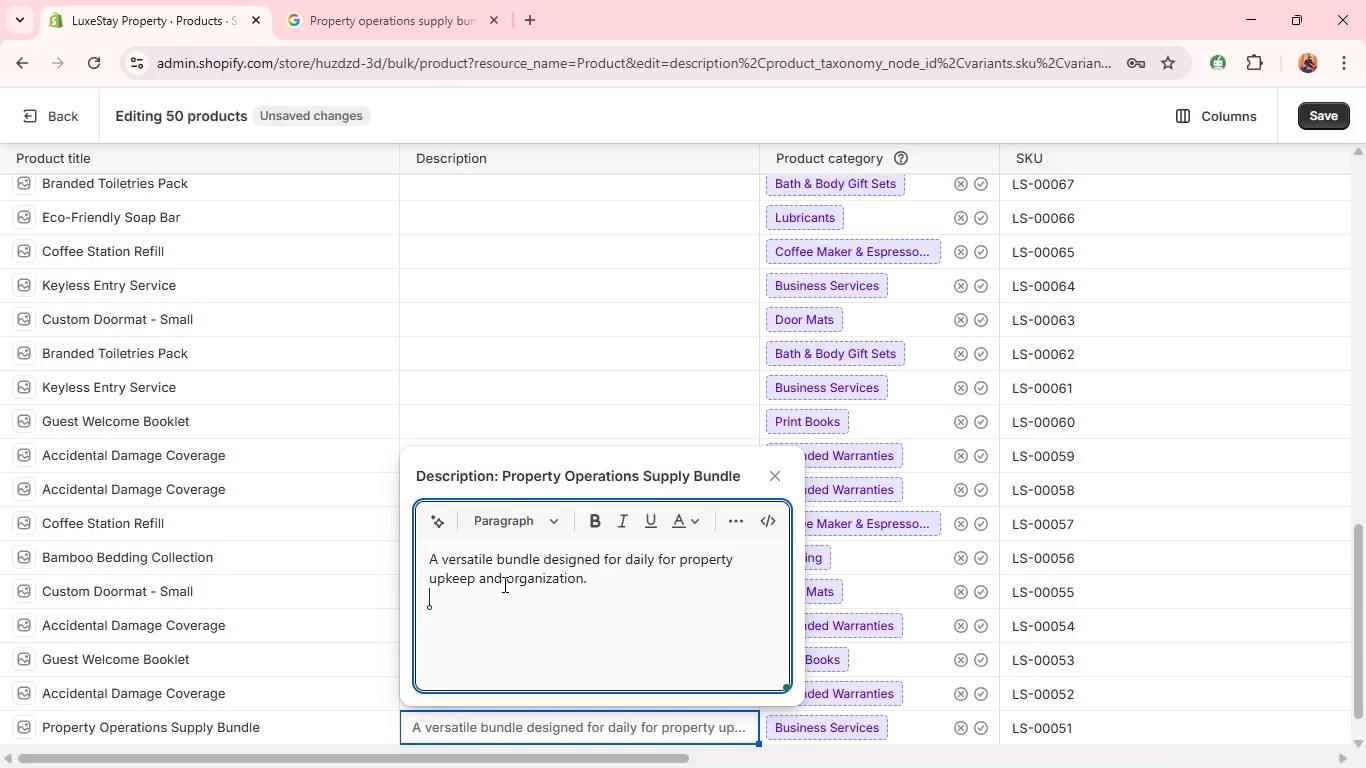 
type(INcludes essentail )
 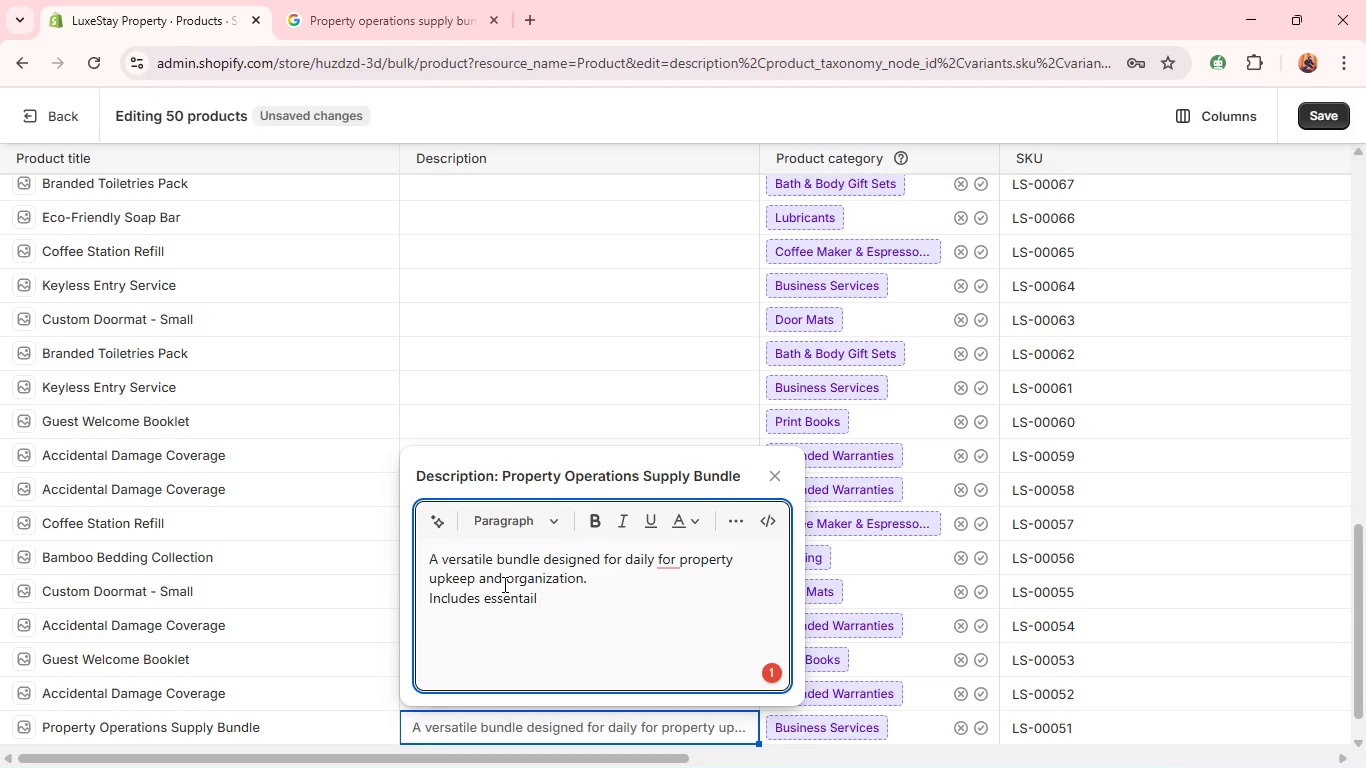 
wait(14.39)
 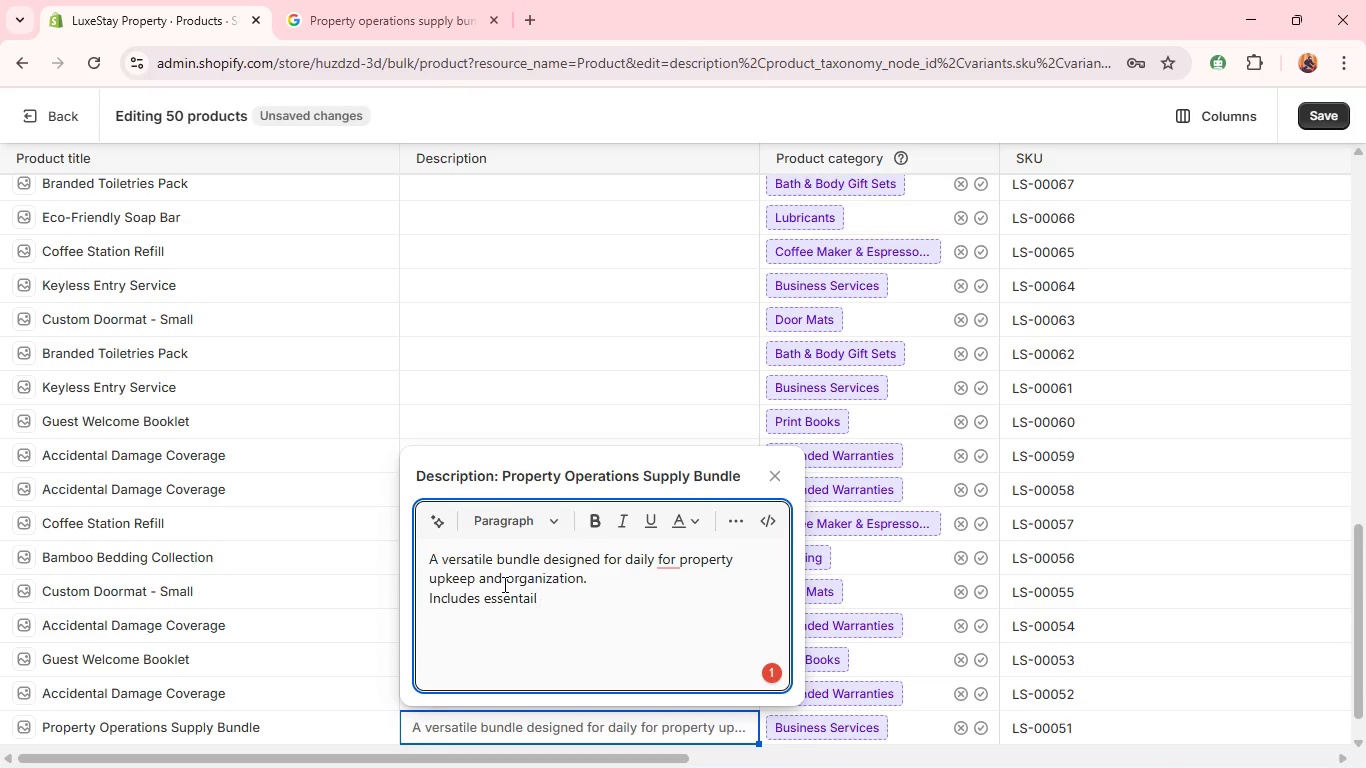 
left_click([670, 560])
 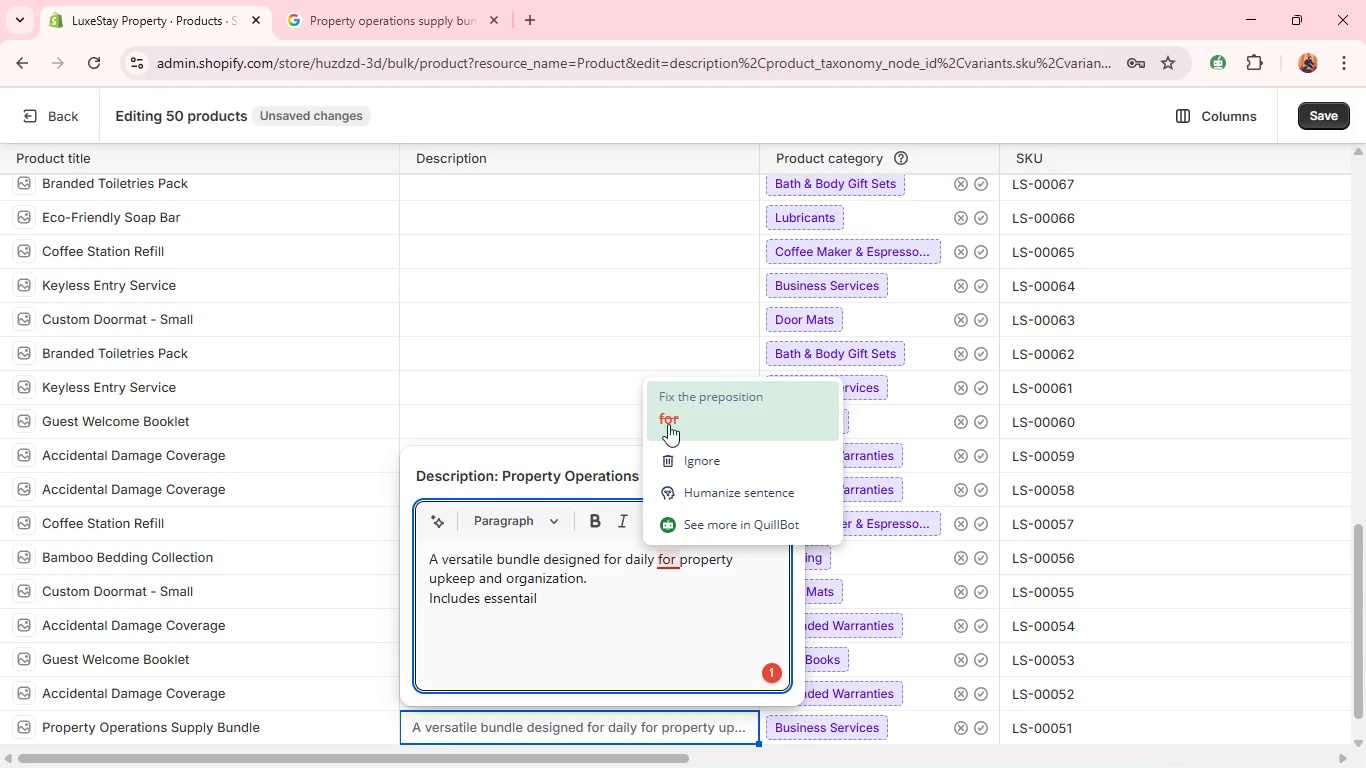 
left_click([668, 423])
 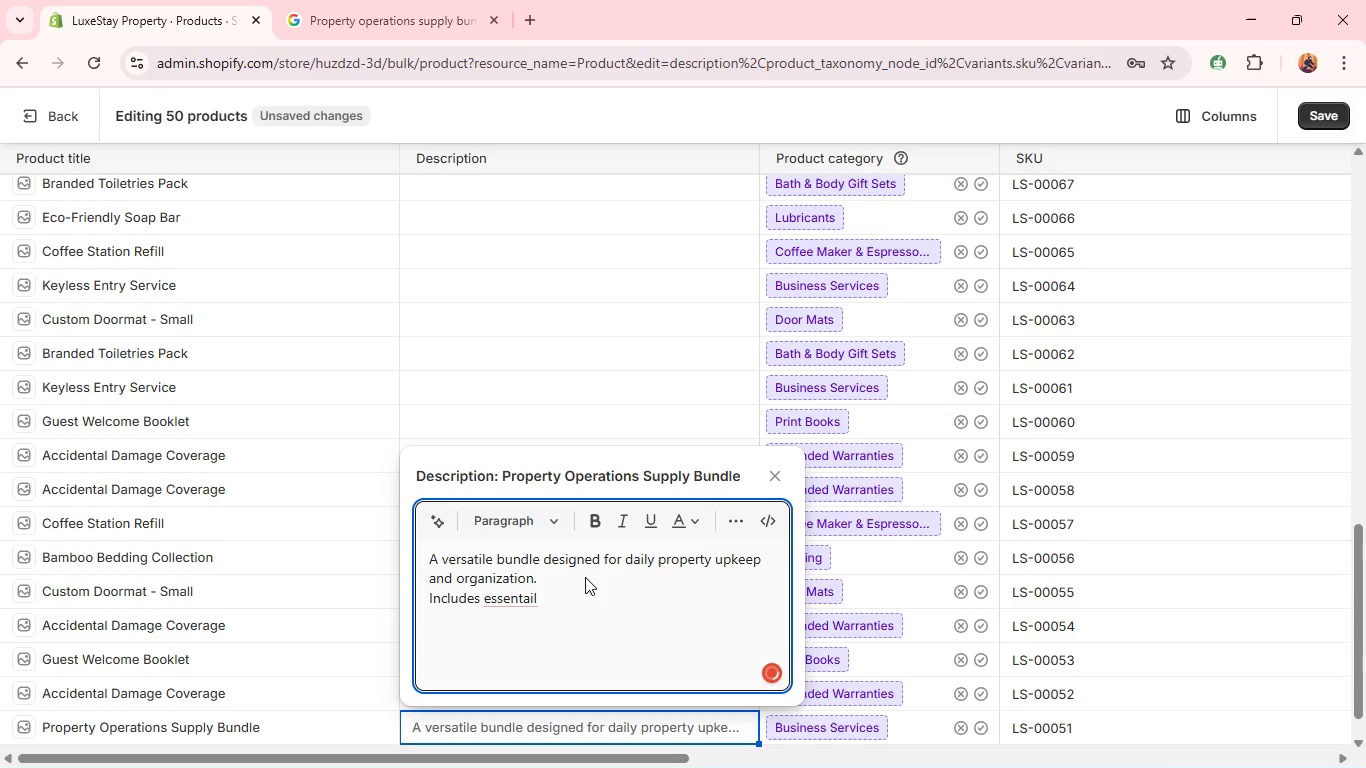 
left_click([514, 596])
 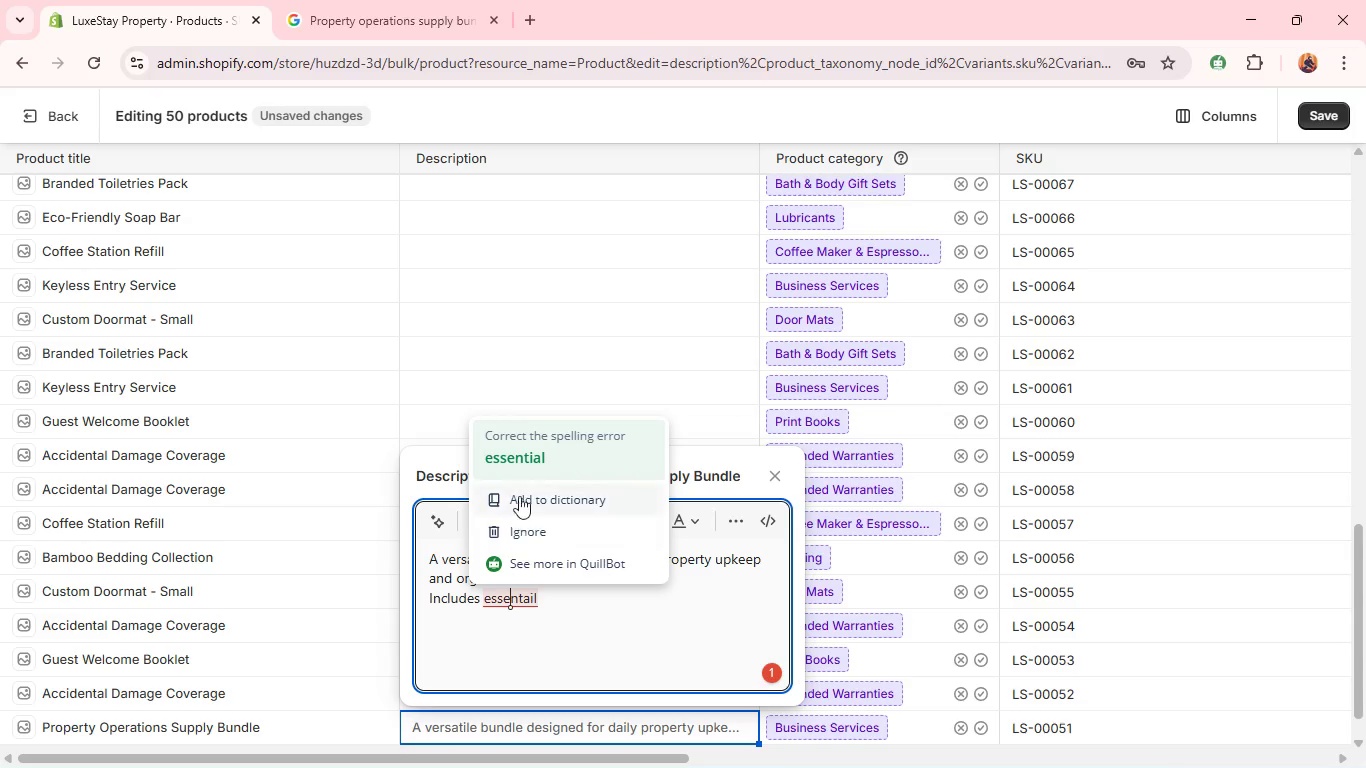 
left_click([518, 455])
 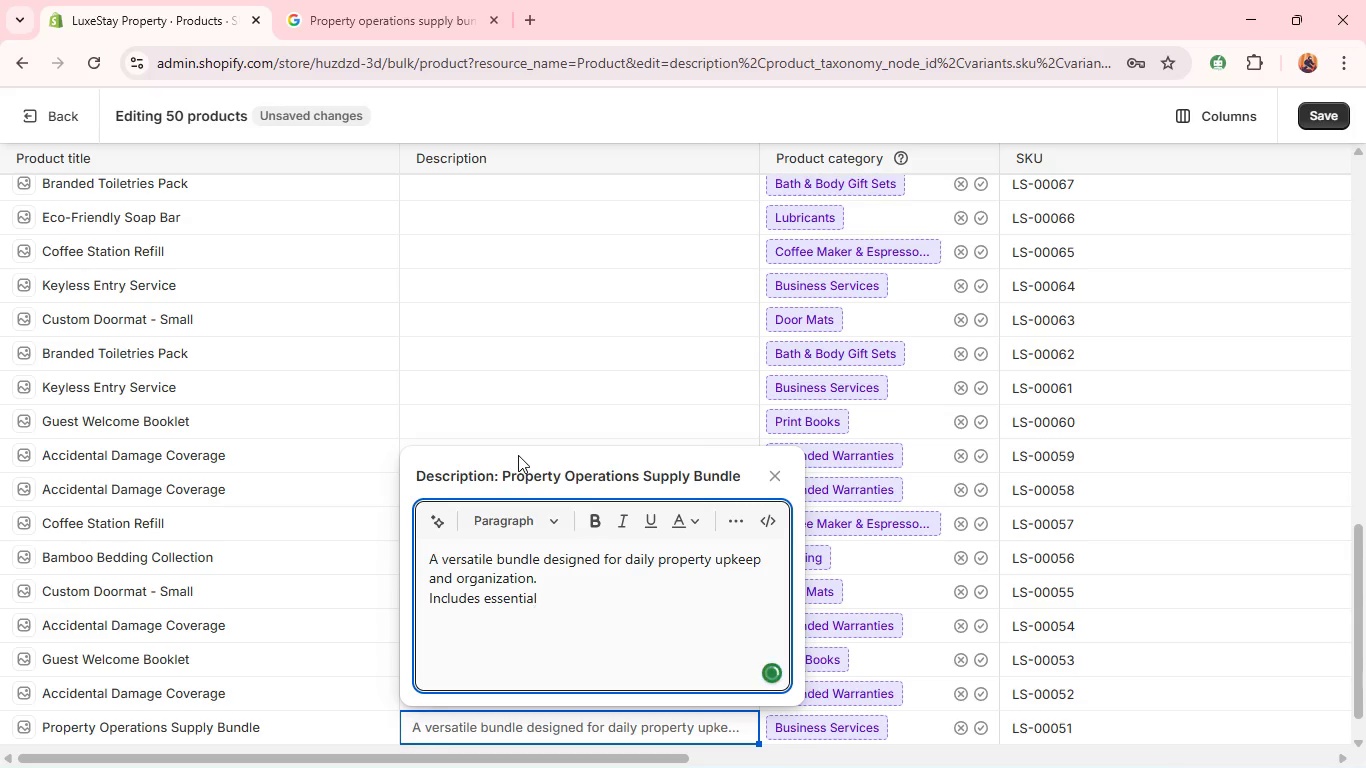 
type( items for daily operz)
key(Backspace)
type(ational needs.)
 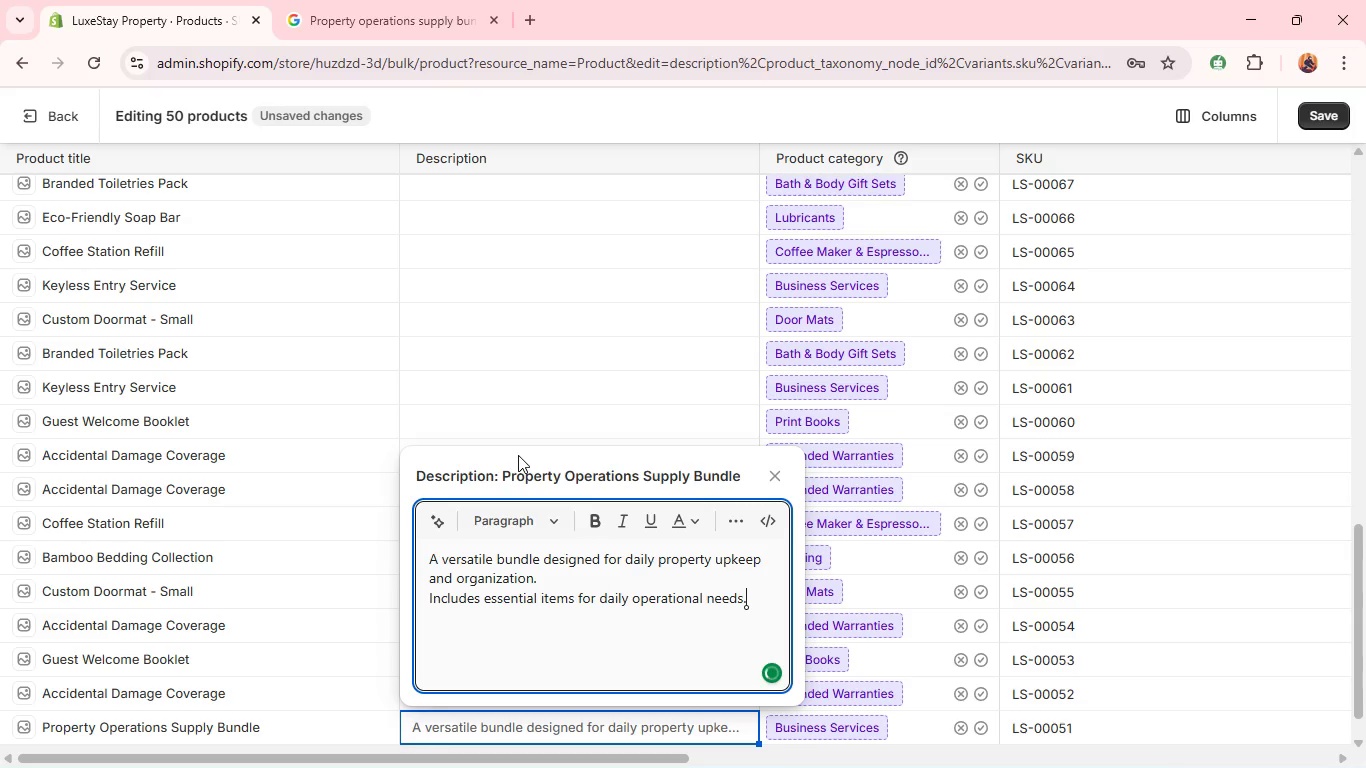 
key(Shift+Enter)
 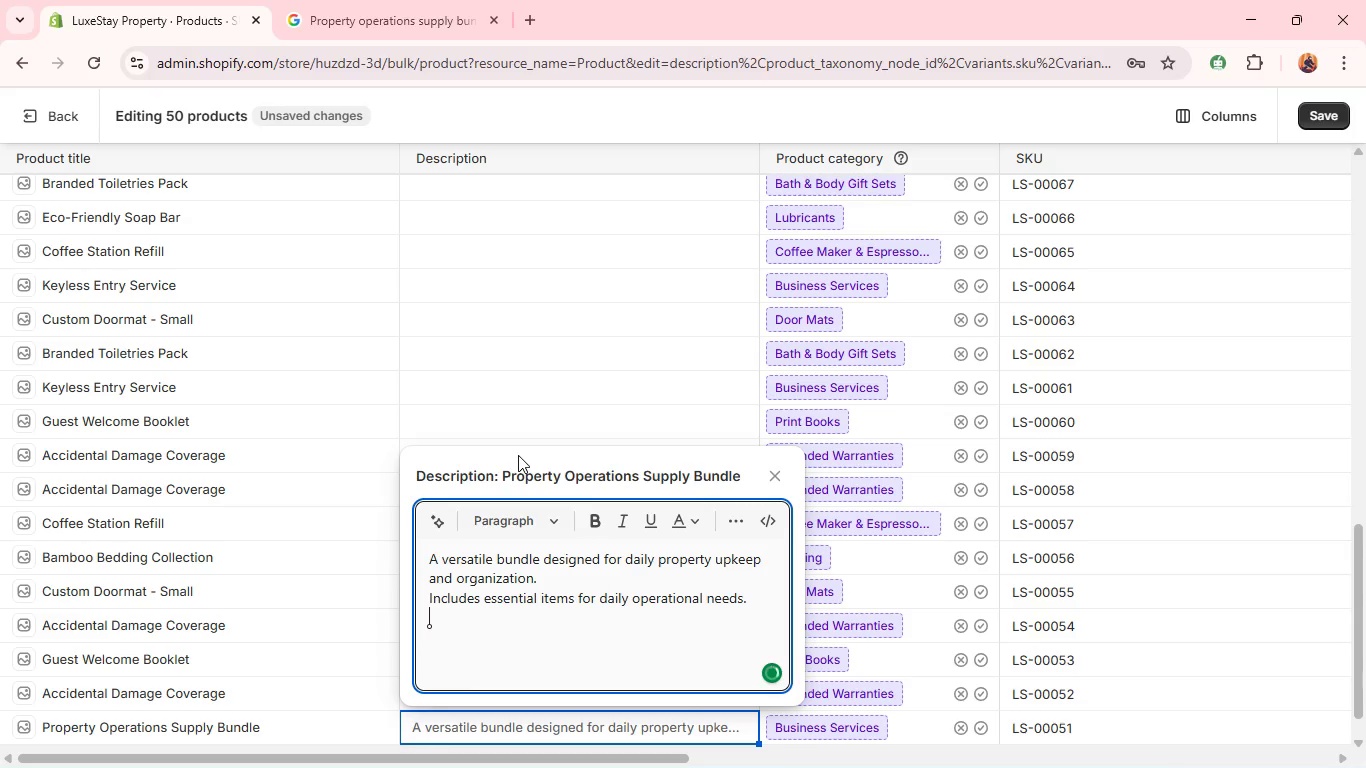 
type(IDEal for maintaing efficiency inrental environments,)
 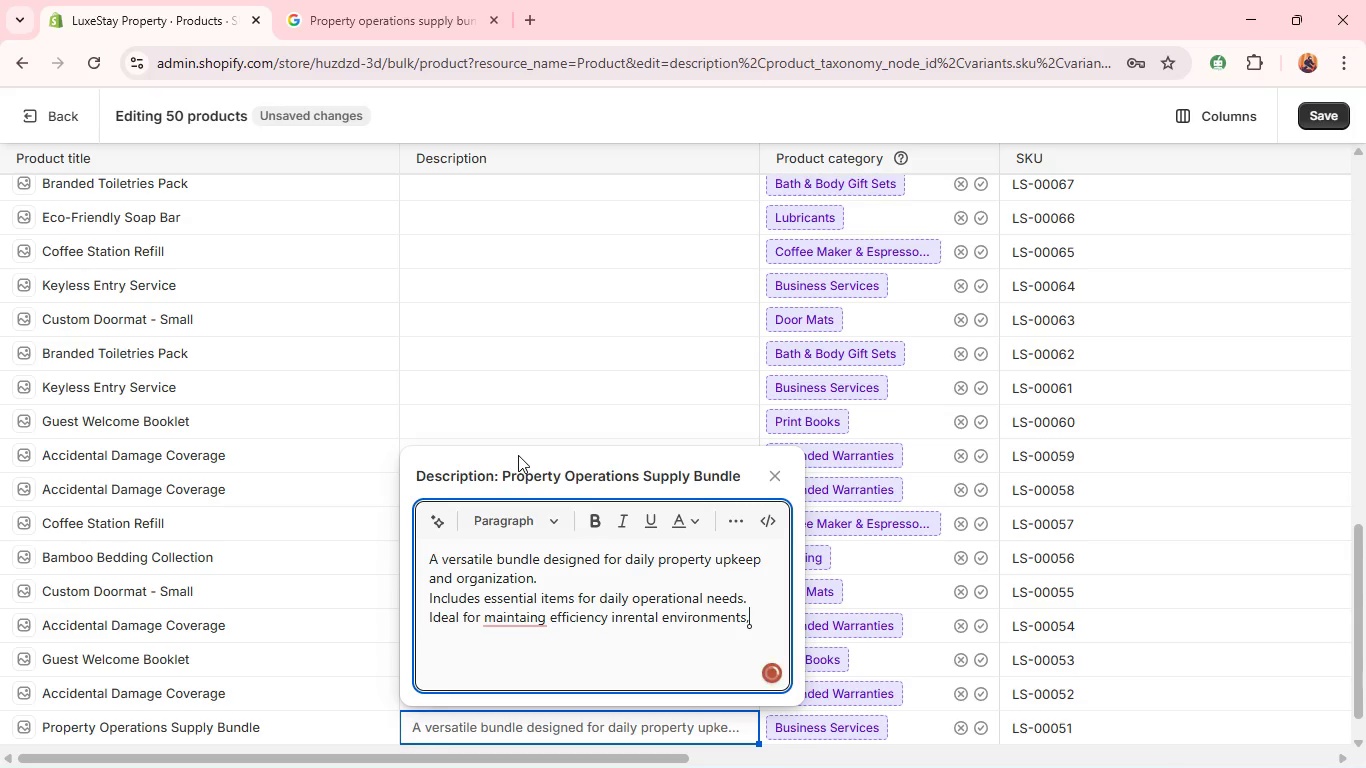 
key(Shift+Enter)
 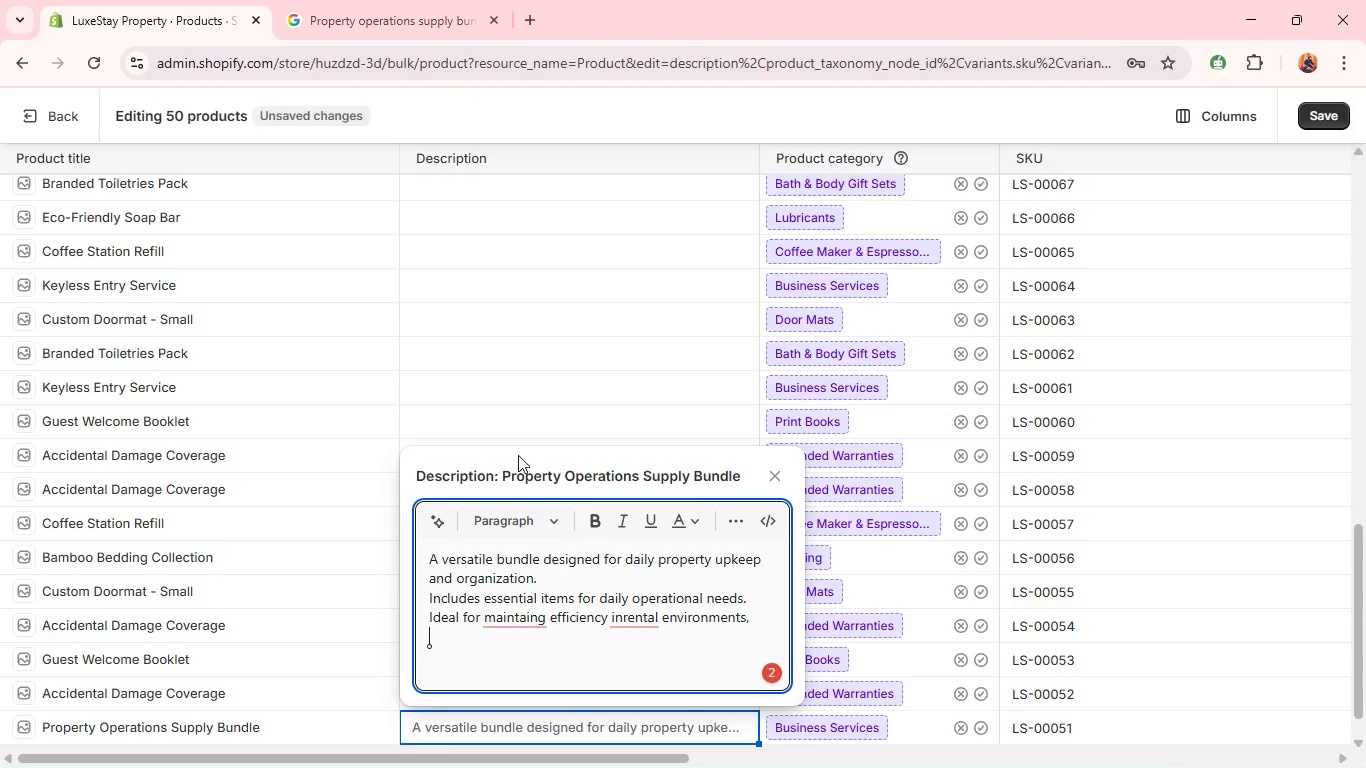 
type(sUpports smooth property workflows.)
 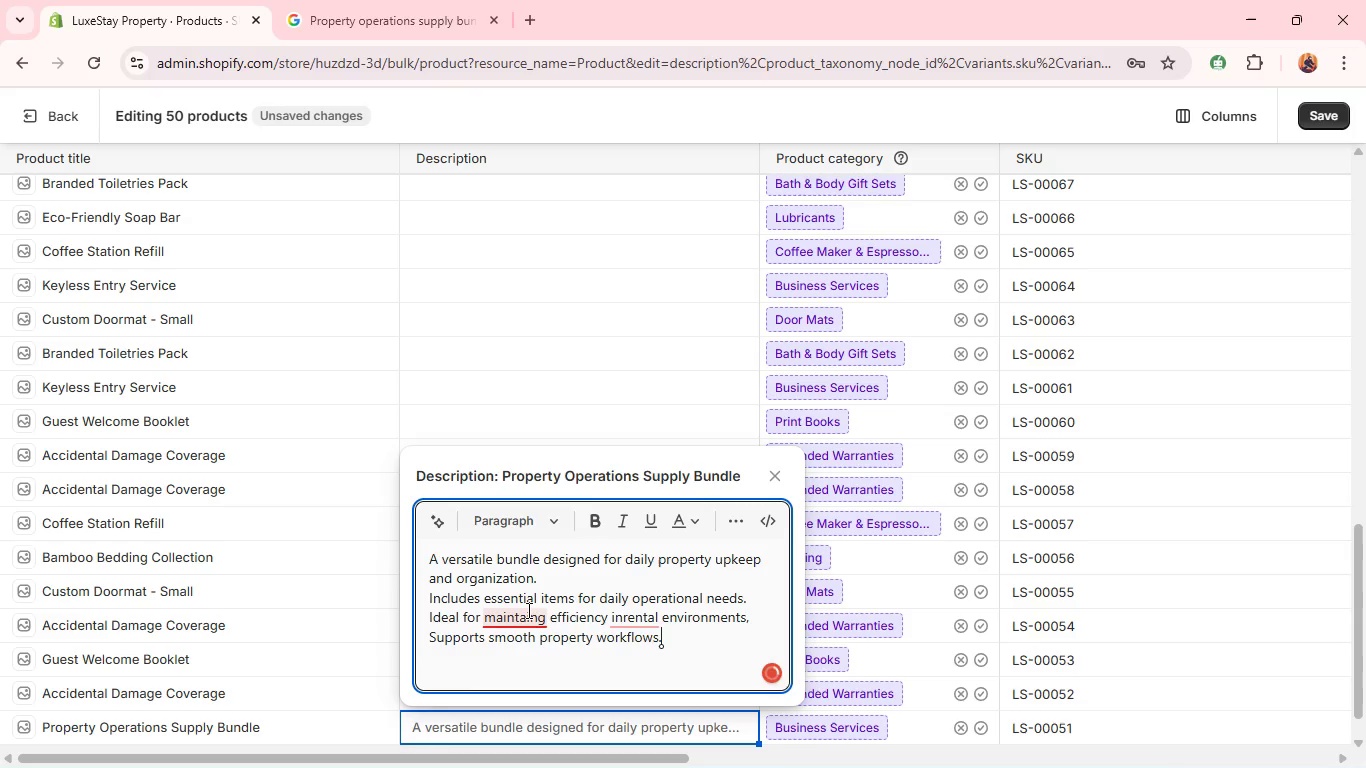 
left_click([521, 610])
 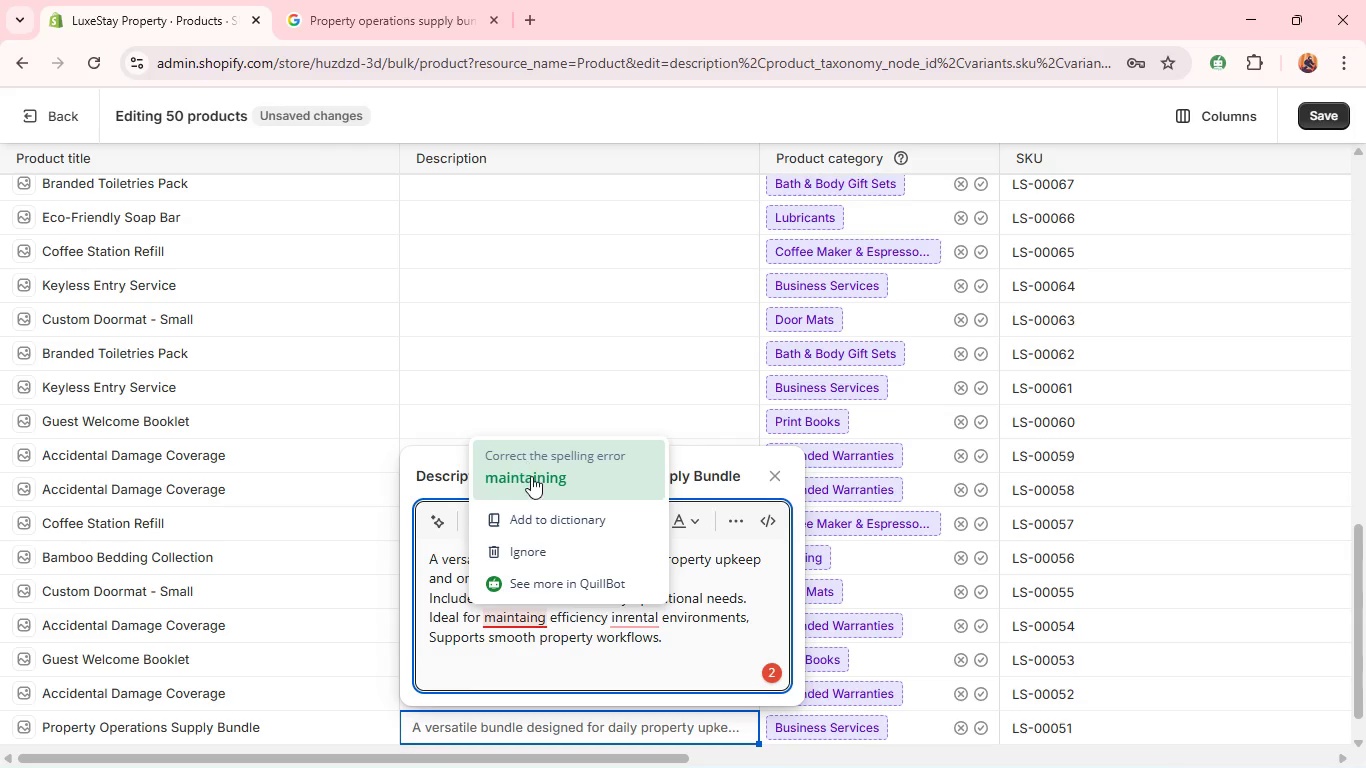 
left_click([531, 478])
 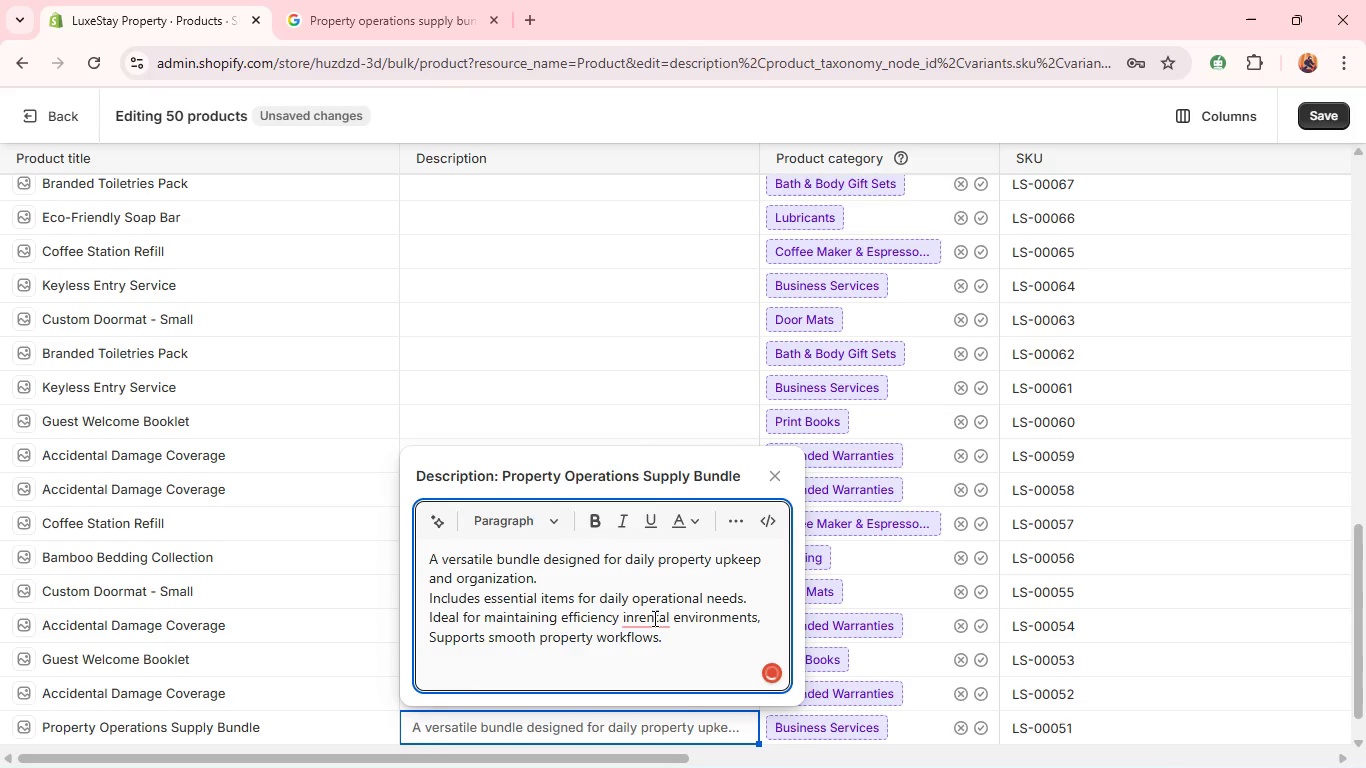 
left_click([650, 617])
 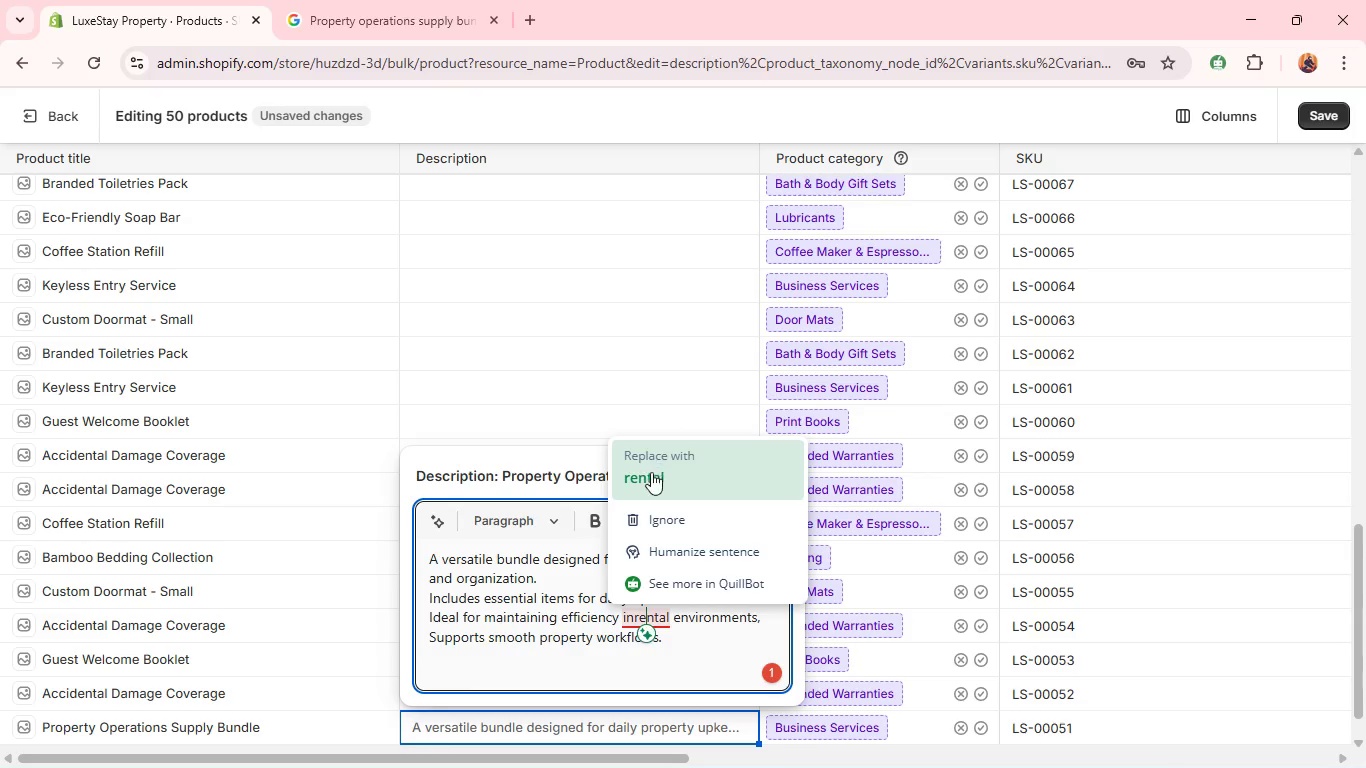 
left_click([651, 479])
 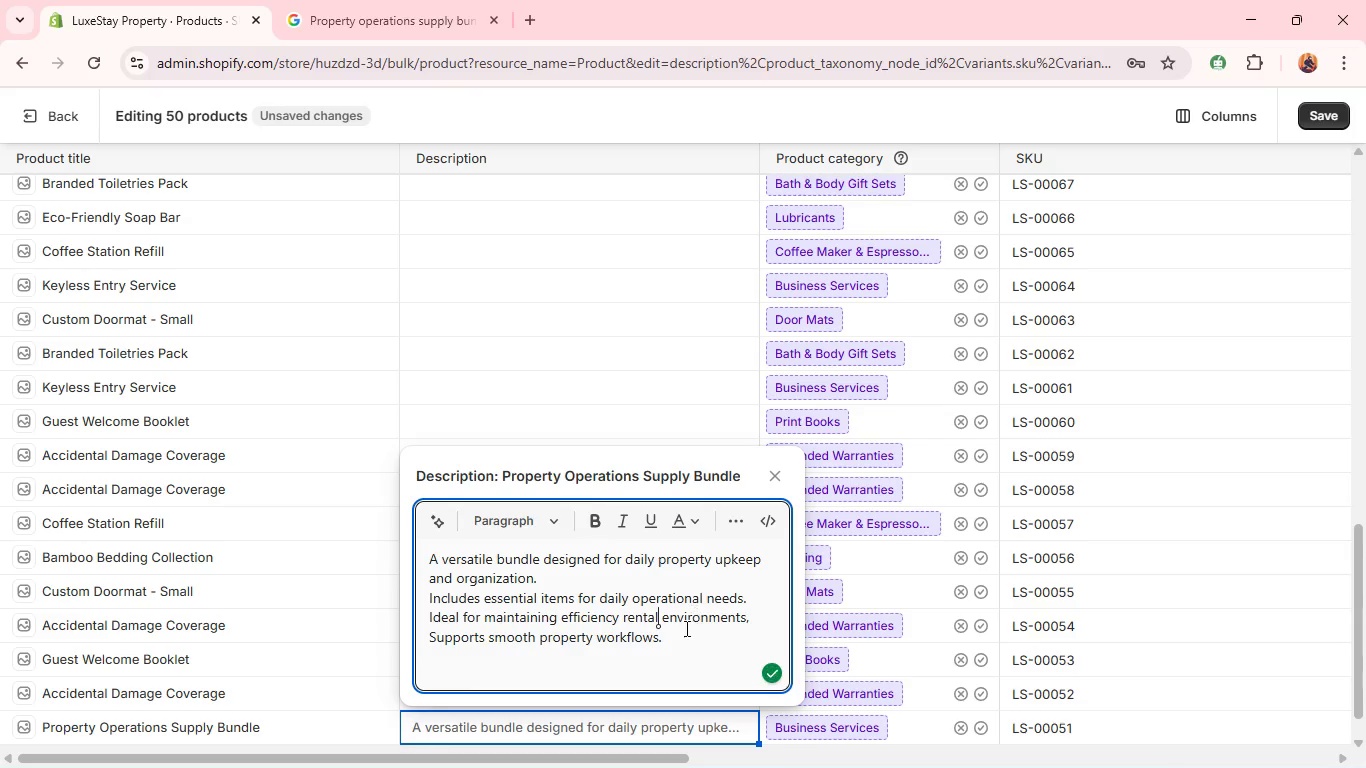 
left_click([683, 634])
 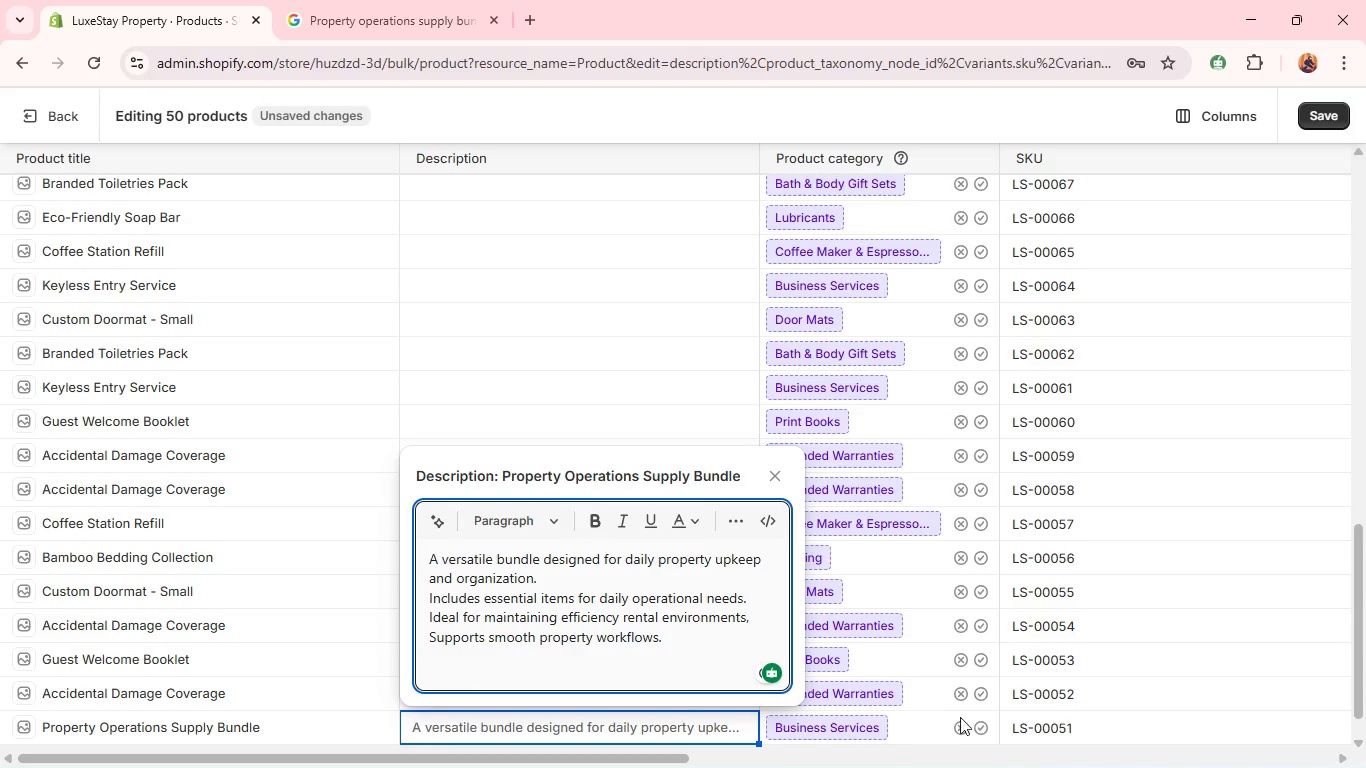 
left_click([981, 727])
 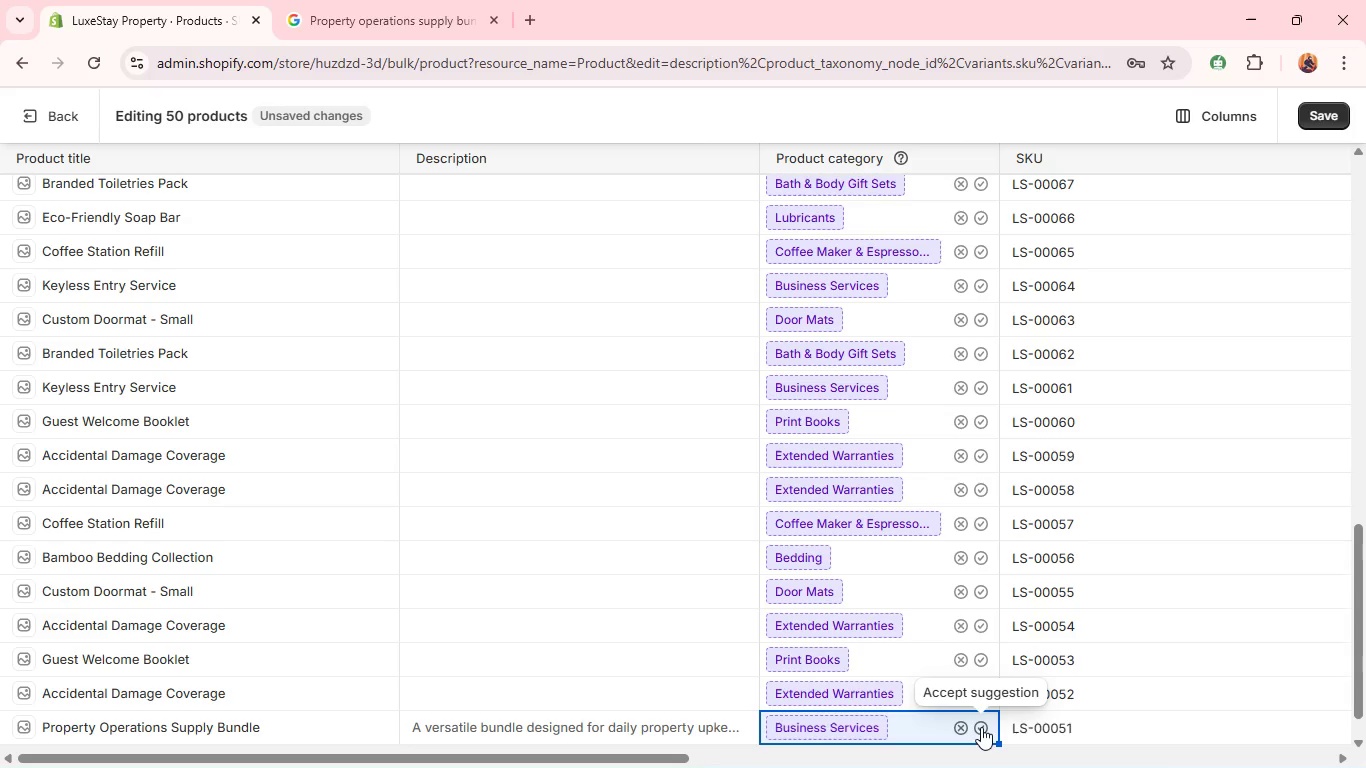 
left_click([981, 727])
 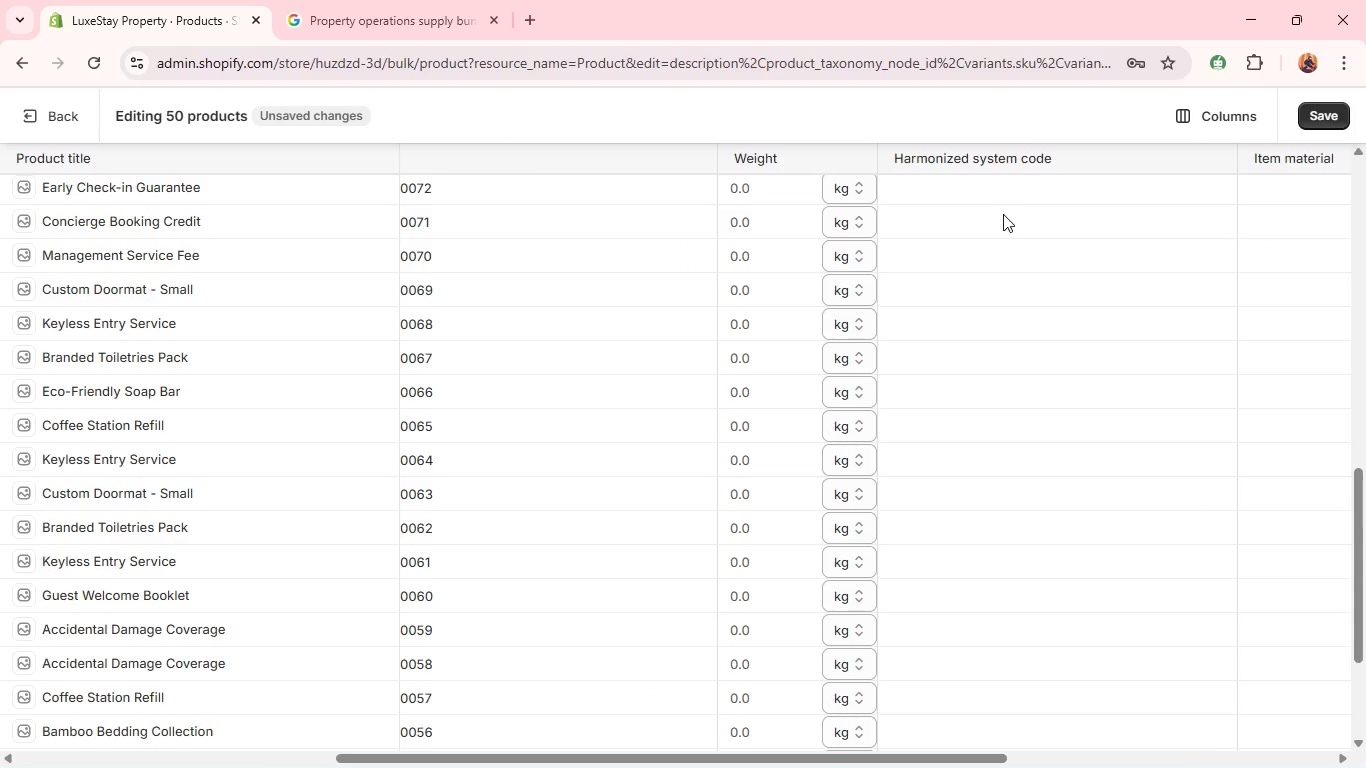 
wait(17.62)
 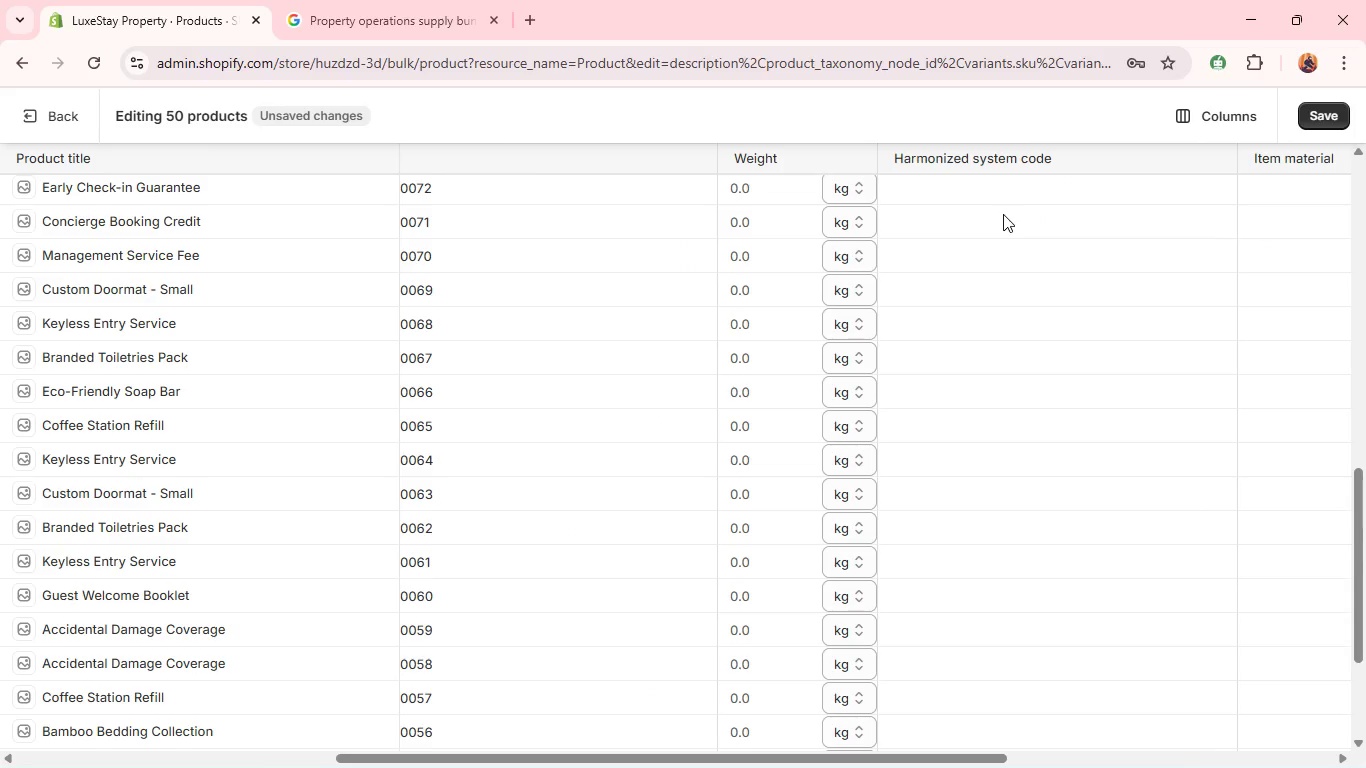 
left_click([1087, 156])
 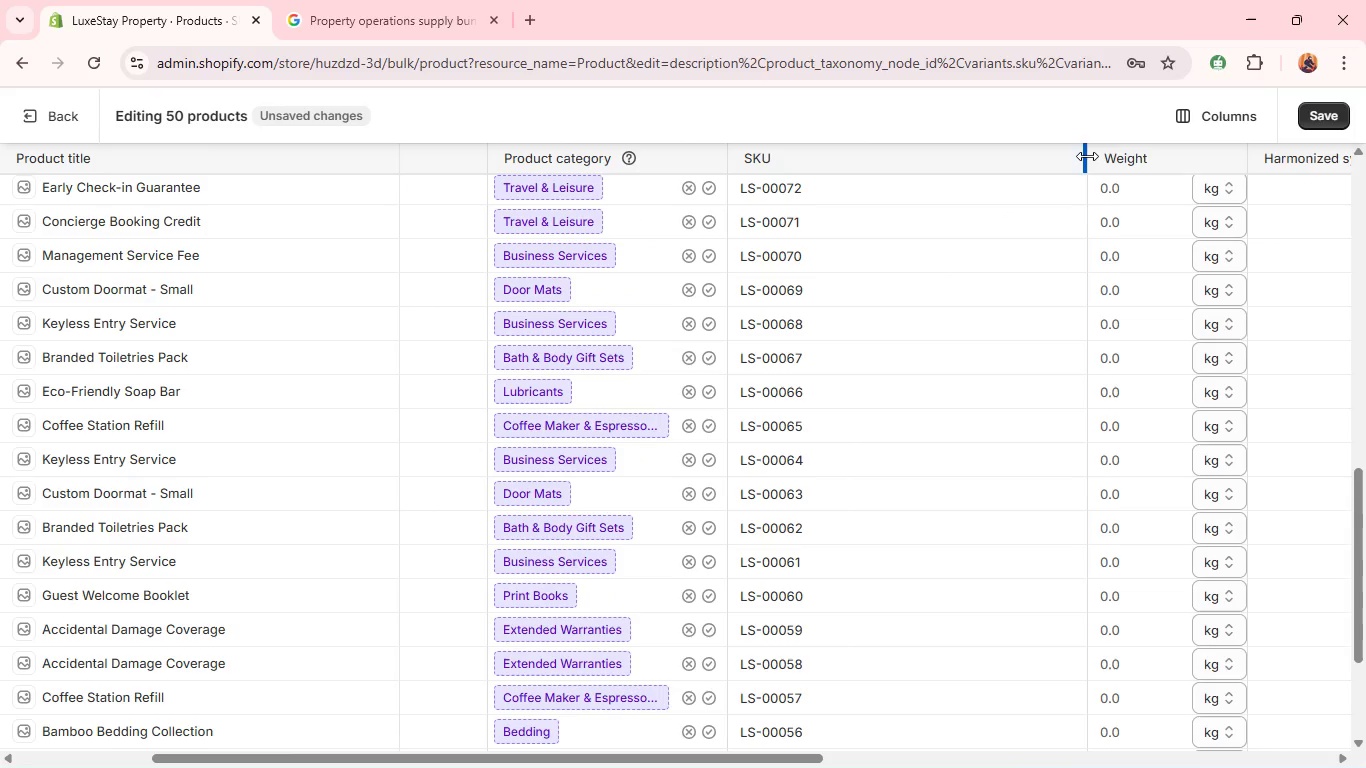 
left_click_drag(start_coordinate=[1087, 156], to_coordinate=[897, 161])
 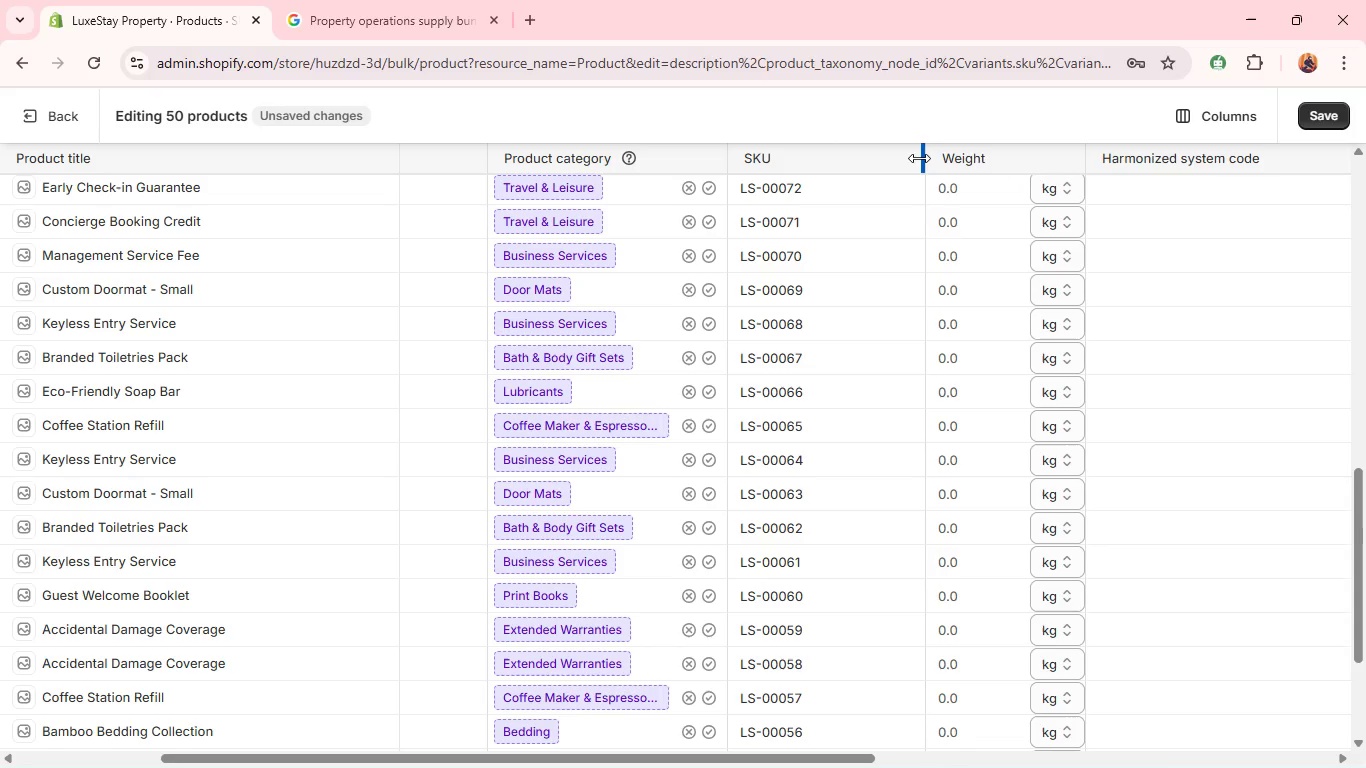 
left_click_drag(start_coordinate=[923, 156], to_coordinate=[817, 158])
 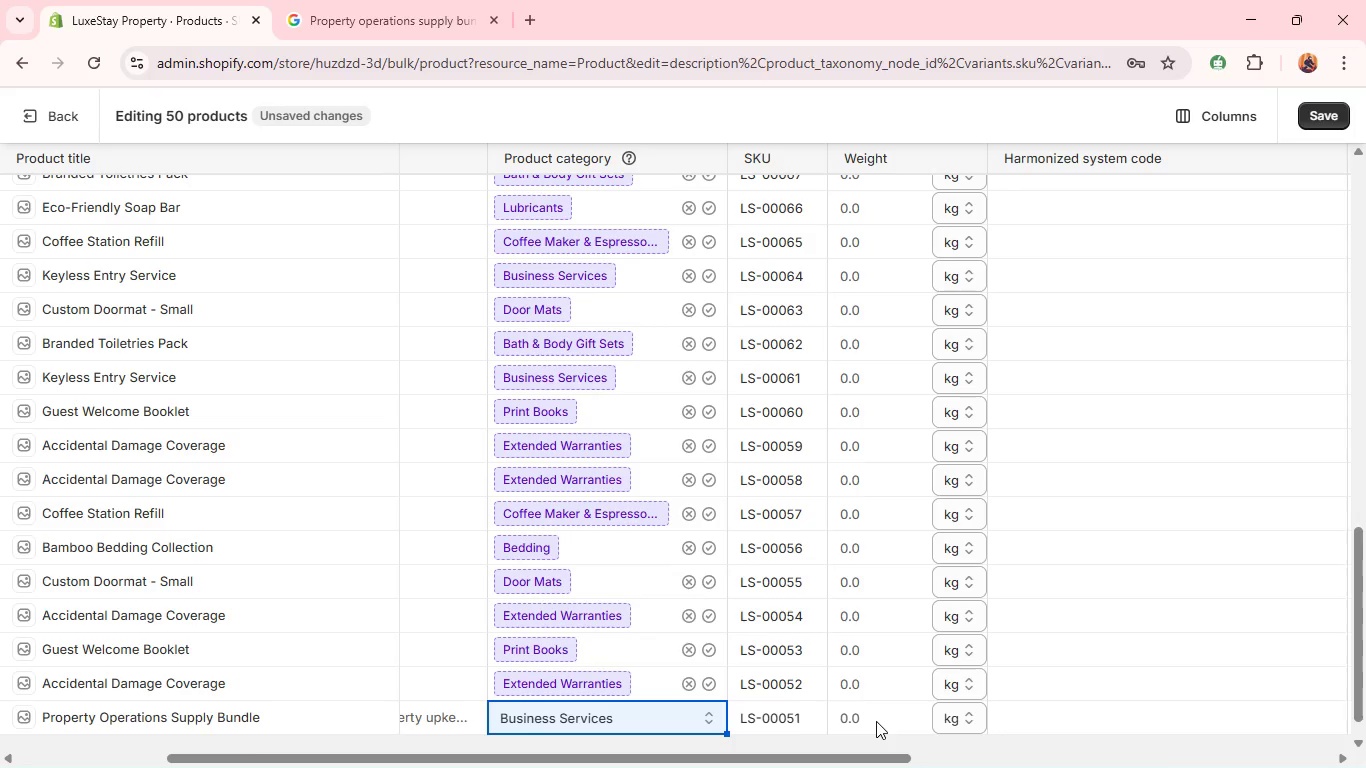 
wait(5.45)
 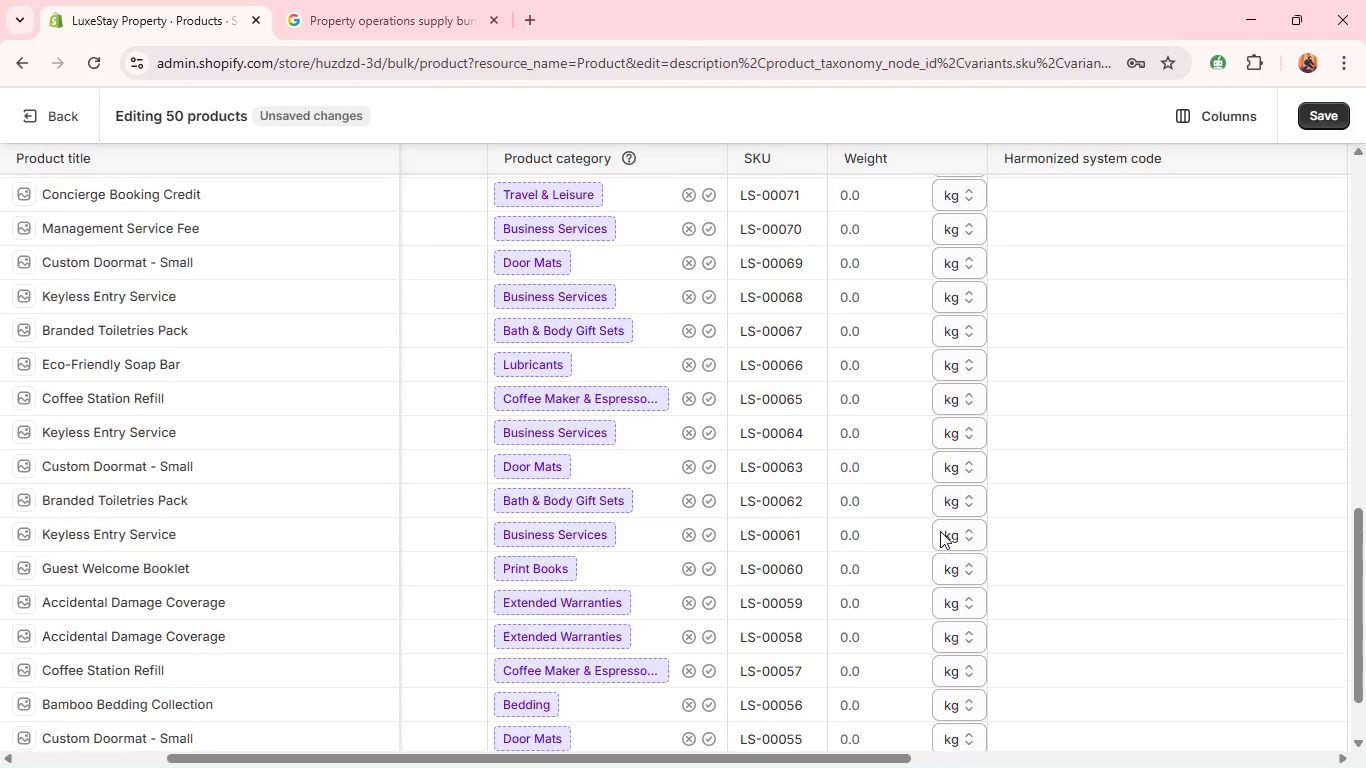 
left_click([876, 721])
 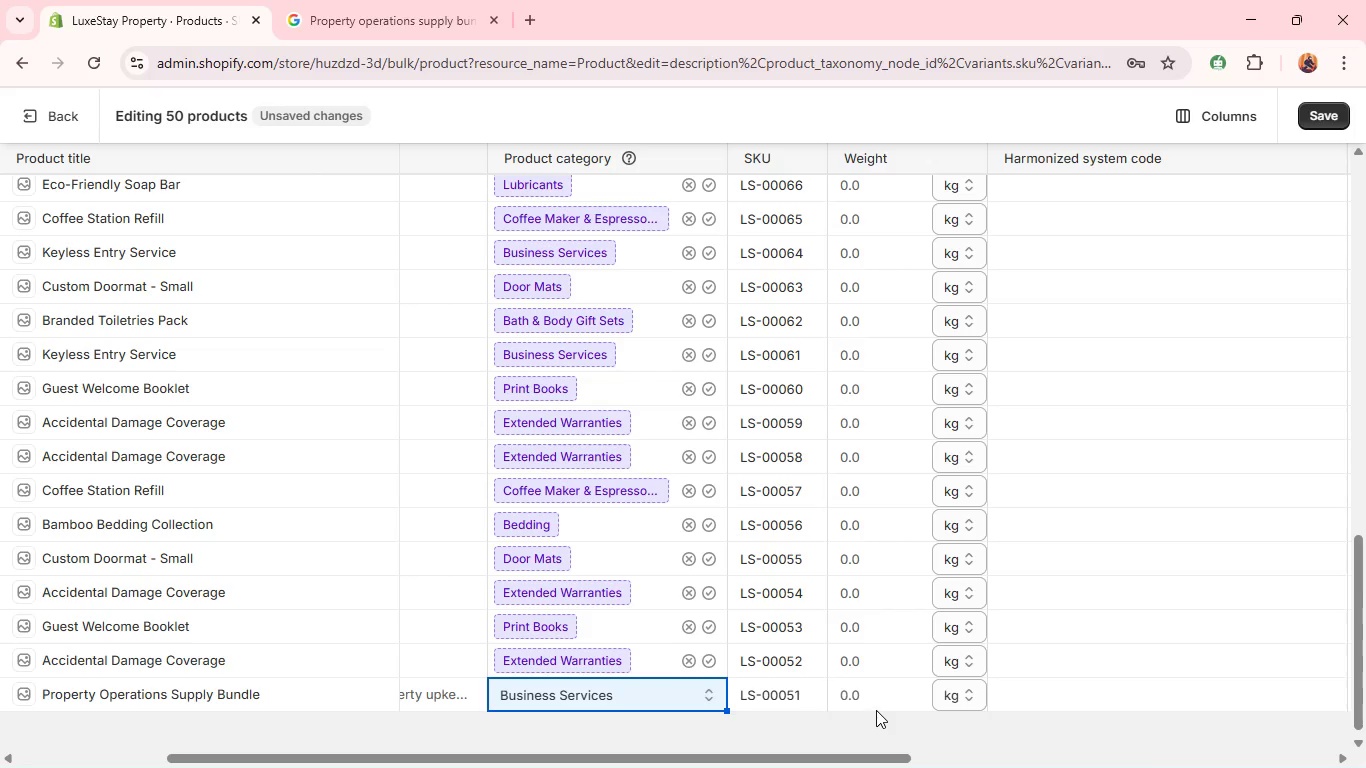 
left_click([876, 709])
 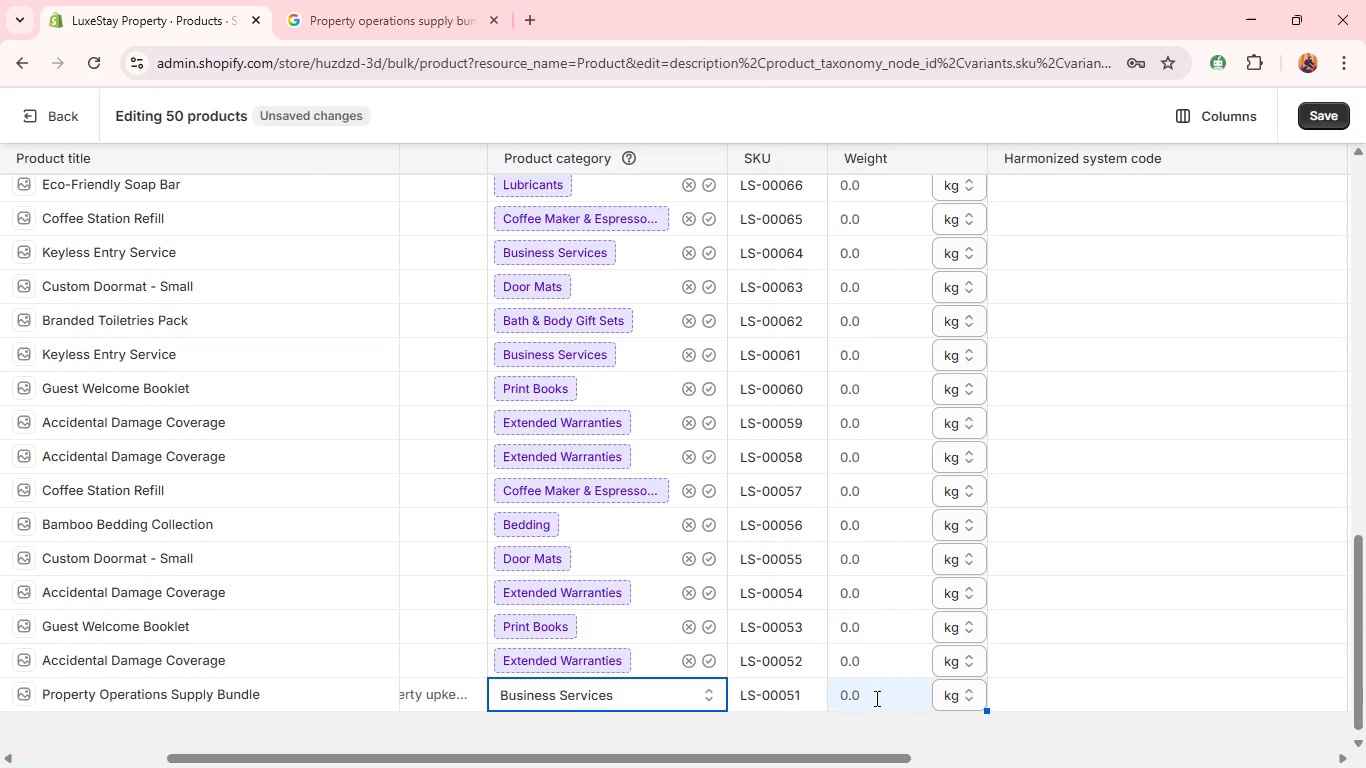 
left_click([874, 698])
 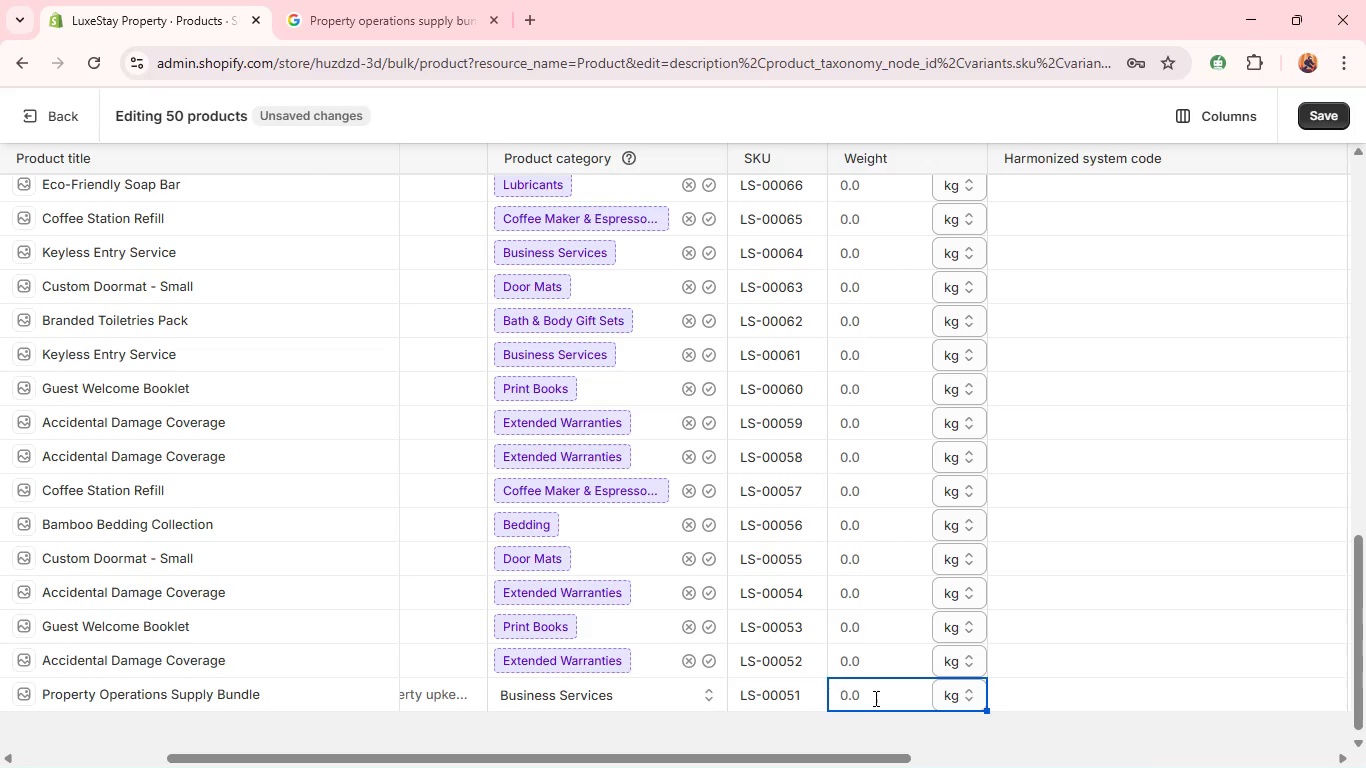 
wait(7.97)
 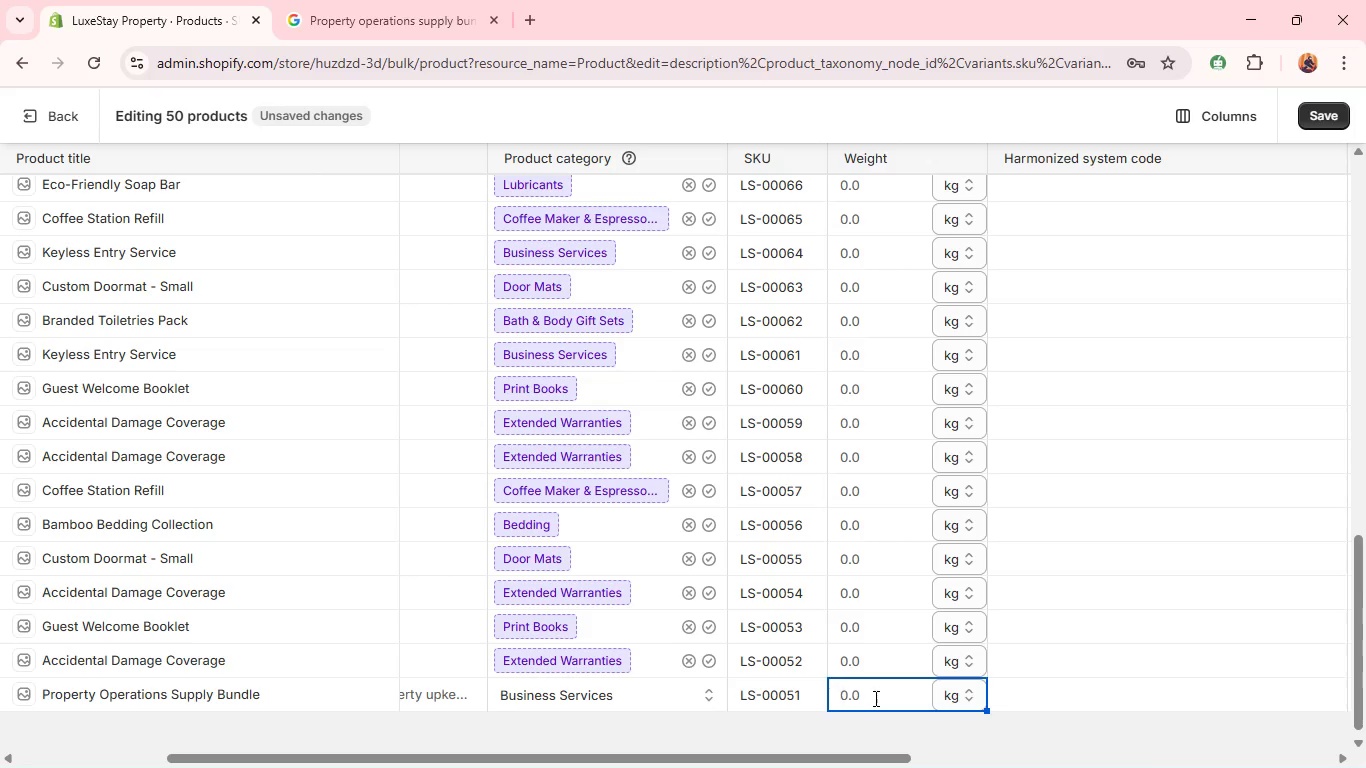 
type(2.77)
 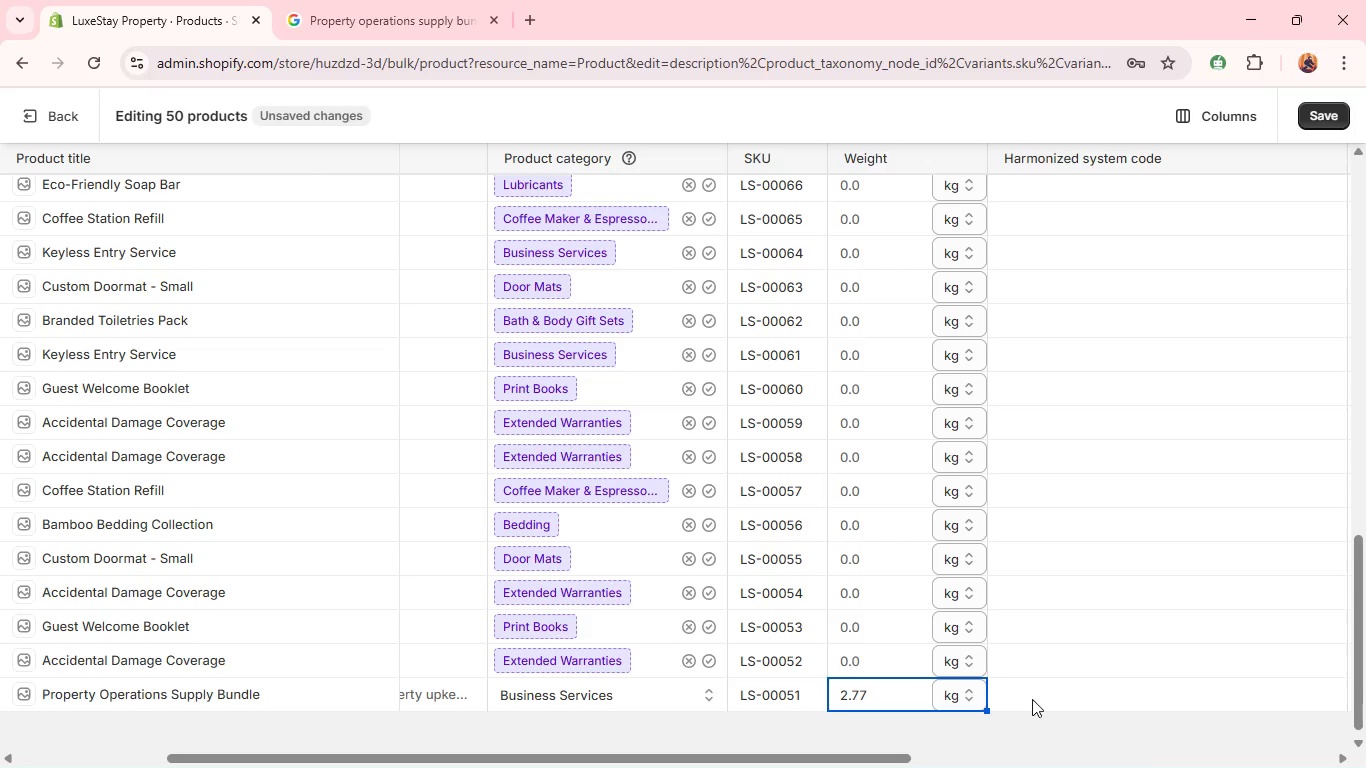 
left_click([1045, 702])
 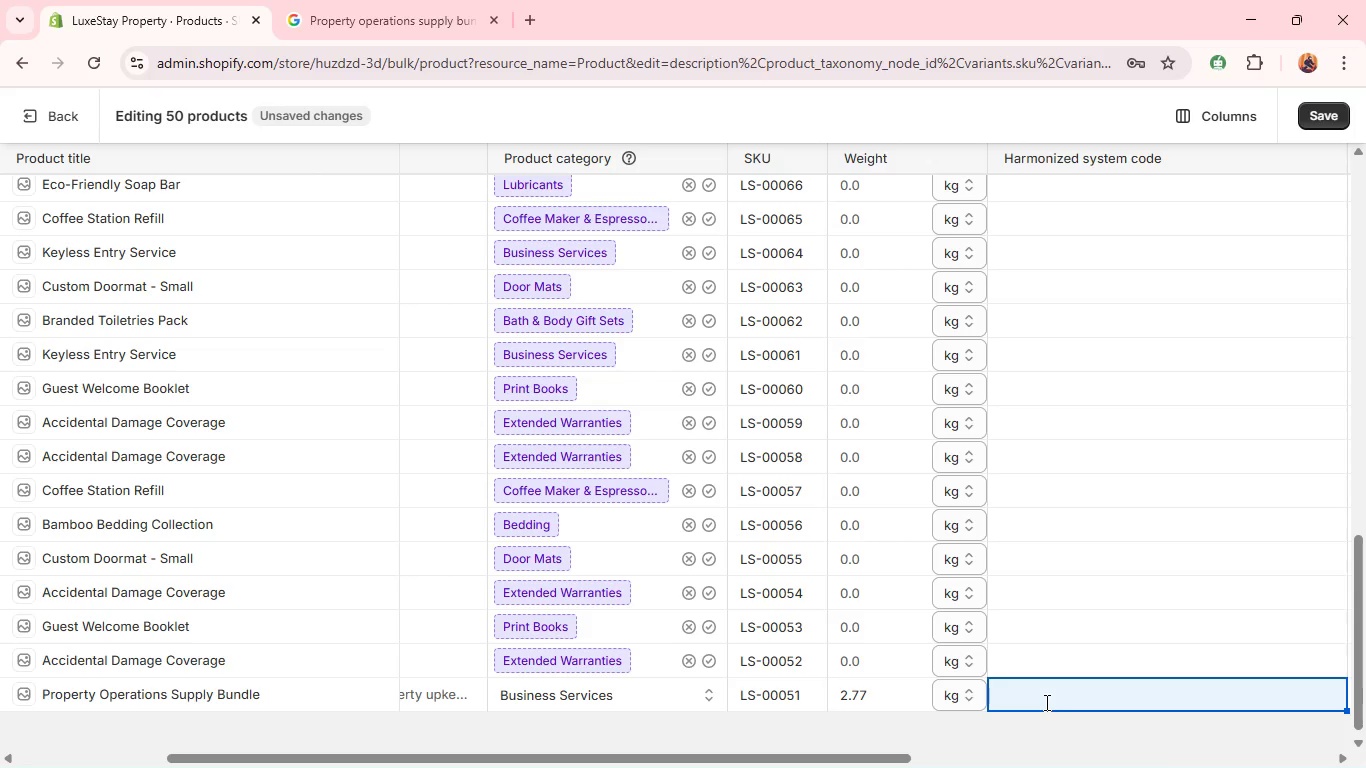 
type(3924.00)
 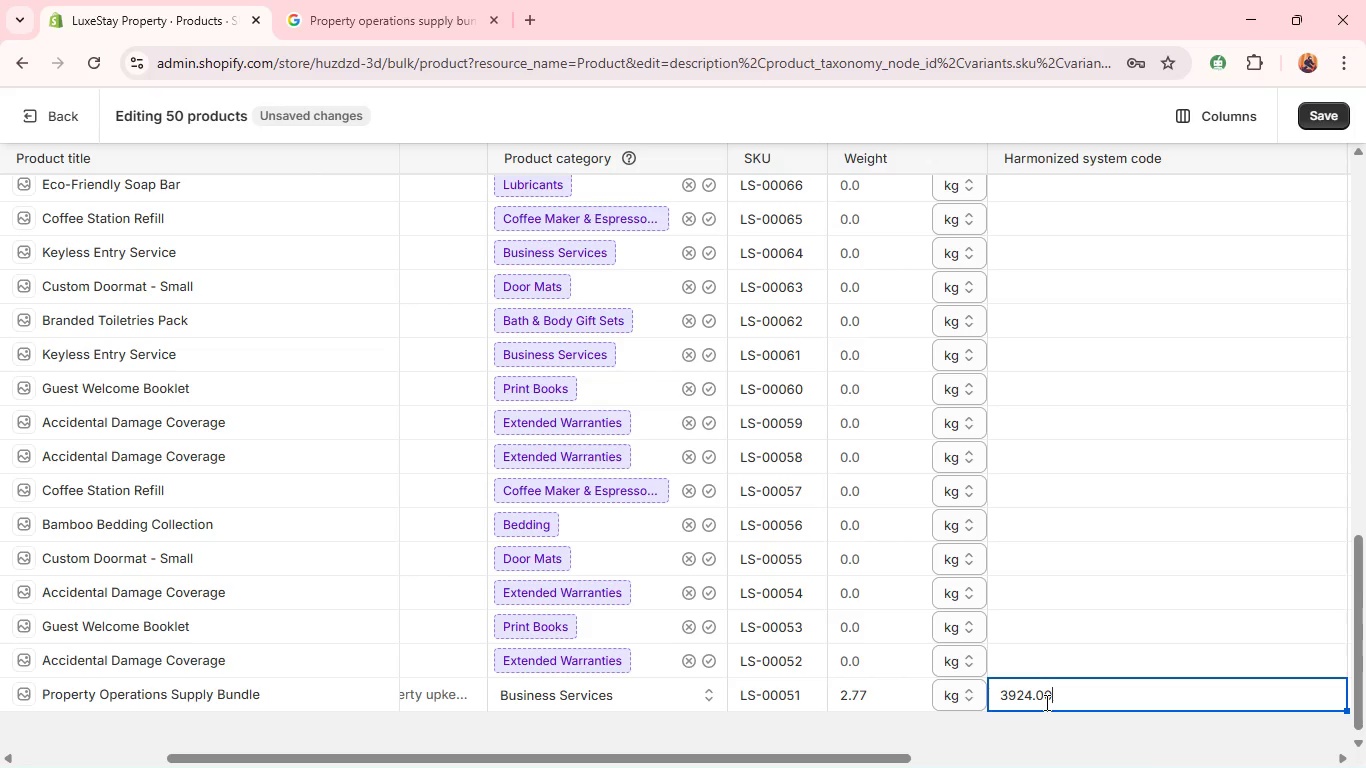 
wait(9.8)
 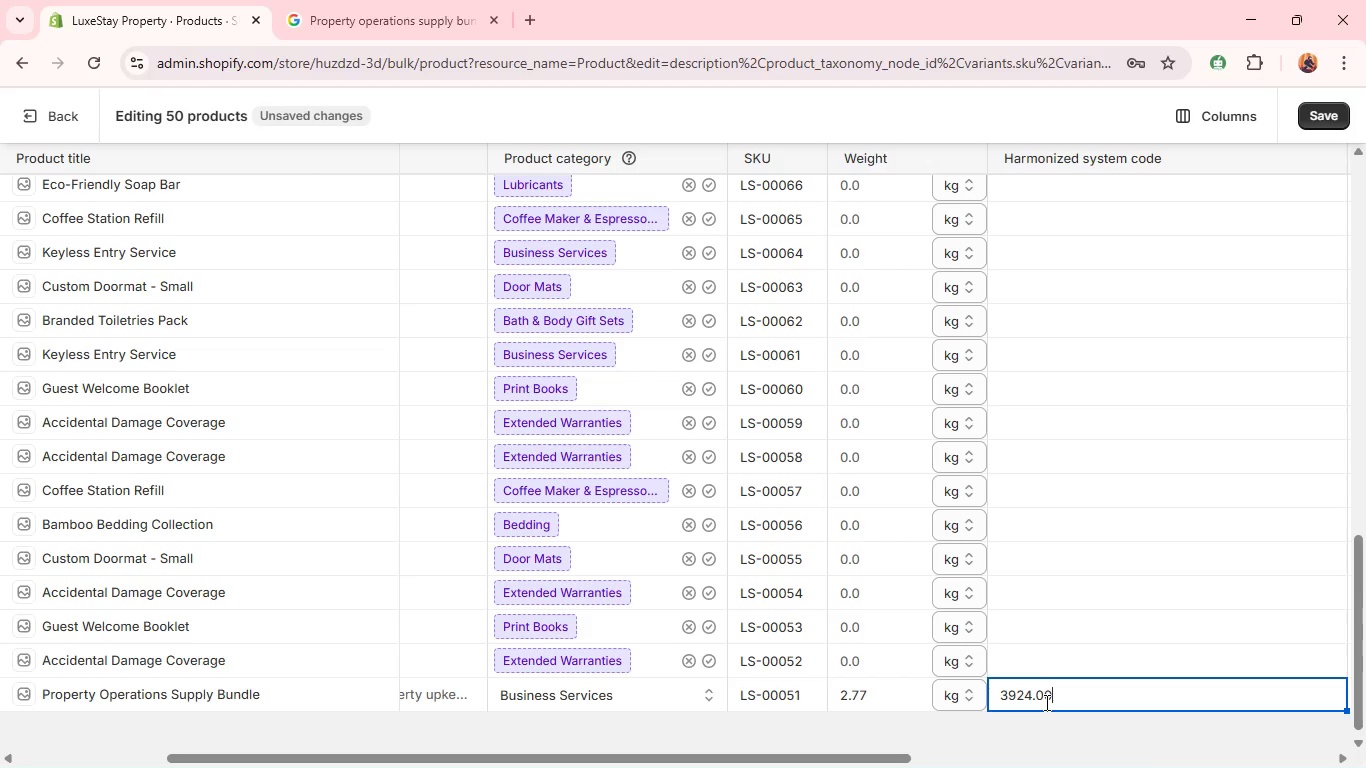 
left_click([874, 654])
 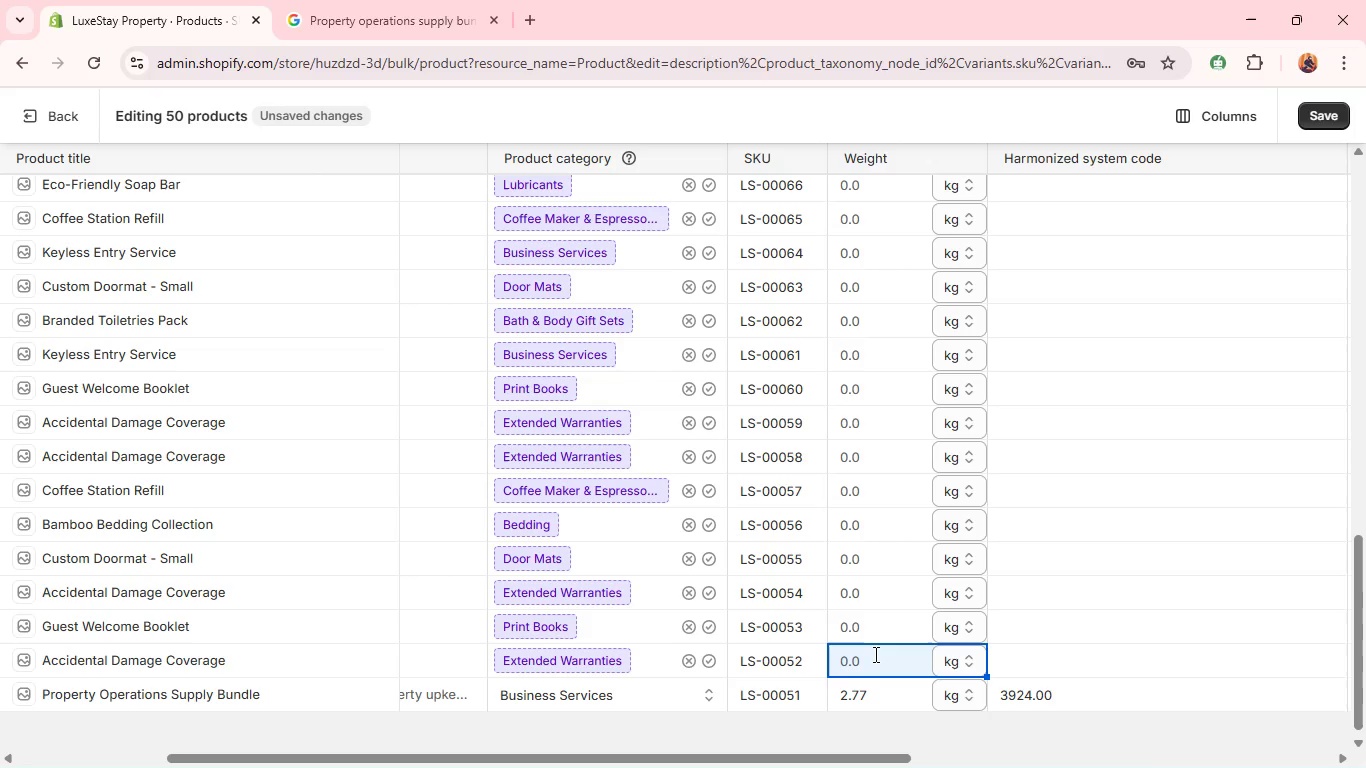 
wait(18.22)
 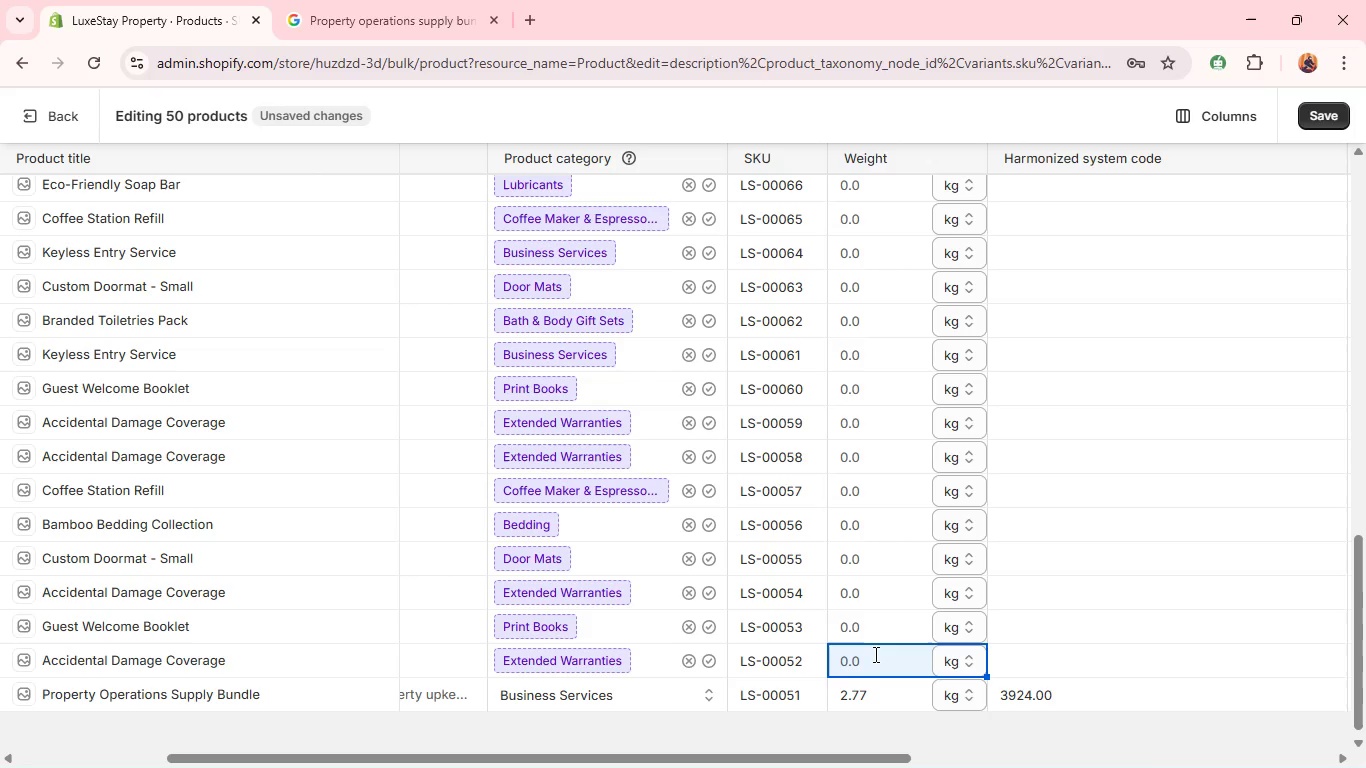 
left_click([345, 663])
 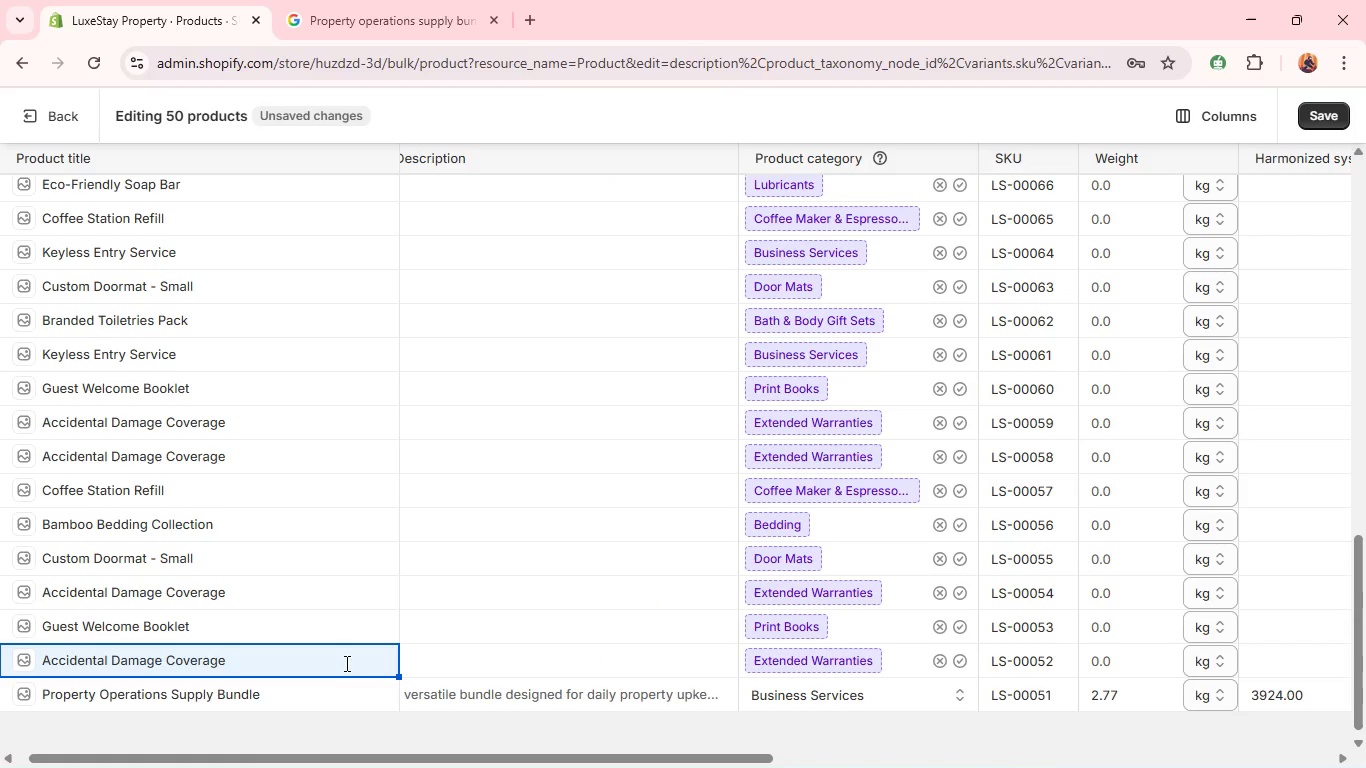 
key(Shift+ShiftLeft)
 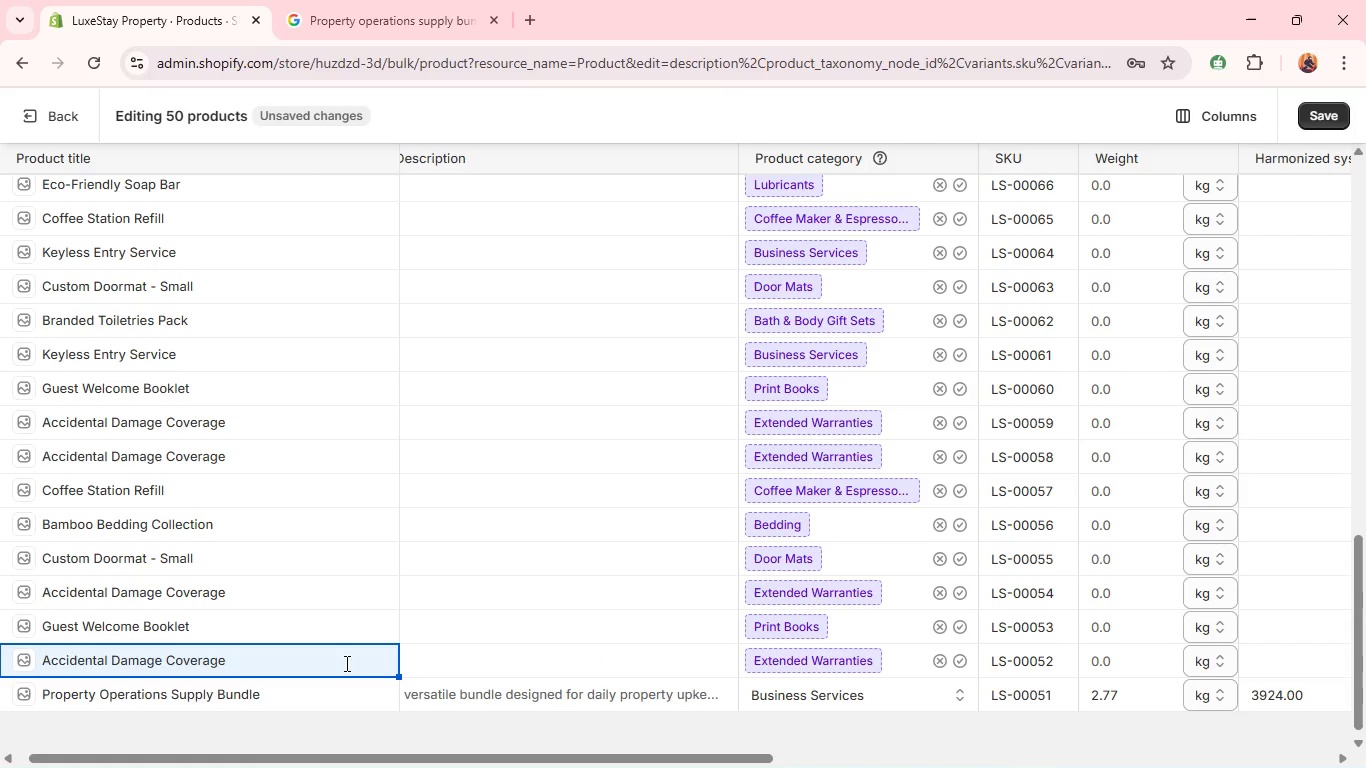 
double_click([345, 663])
 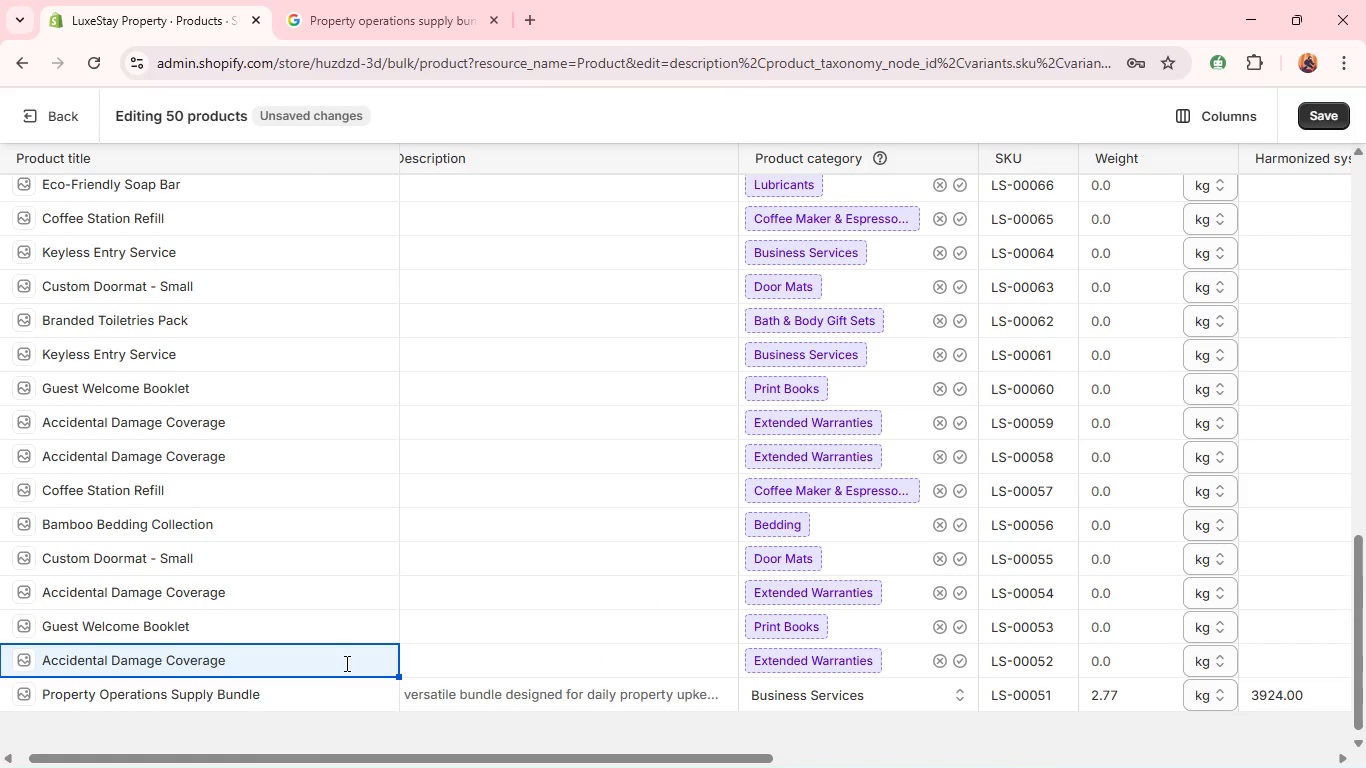 
triple_click([345, 663])
 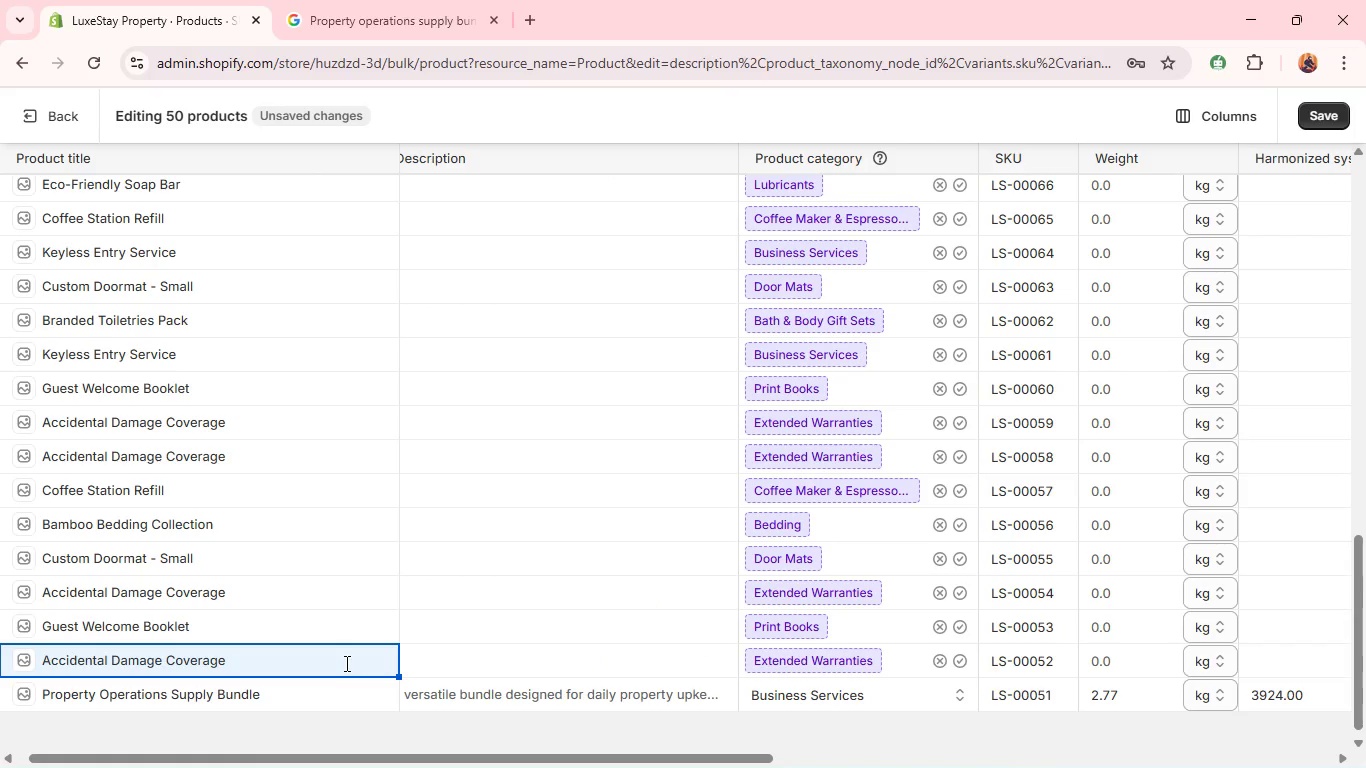 
type(property MAINTenance SUpply kit )
 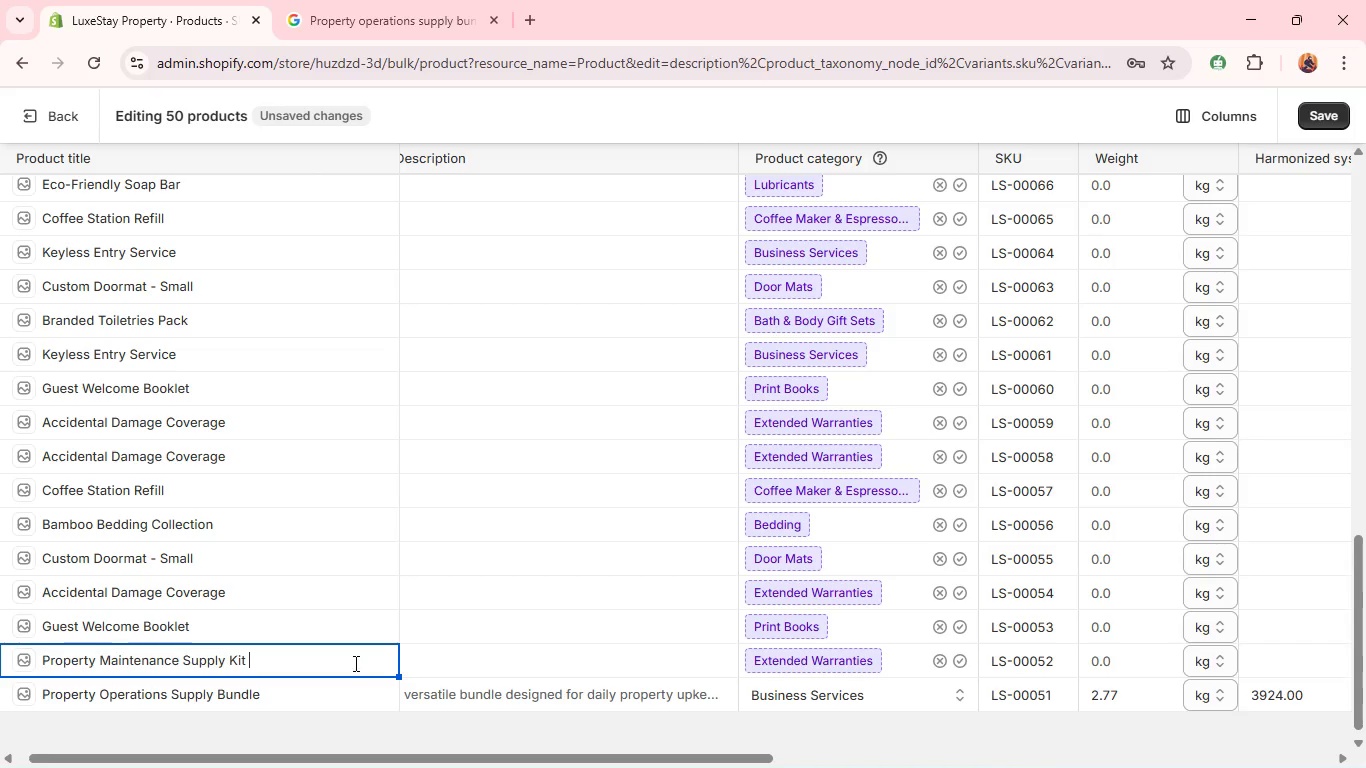 
double_click([449, 667])
 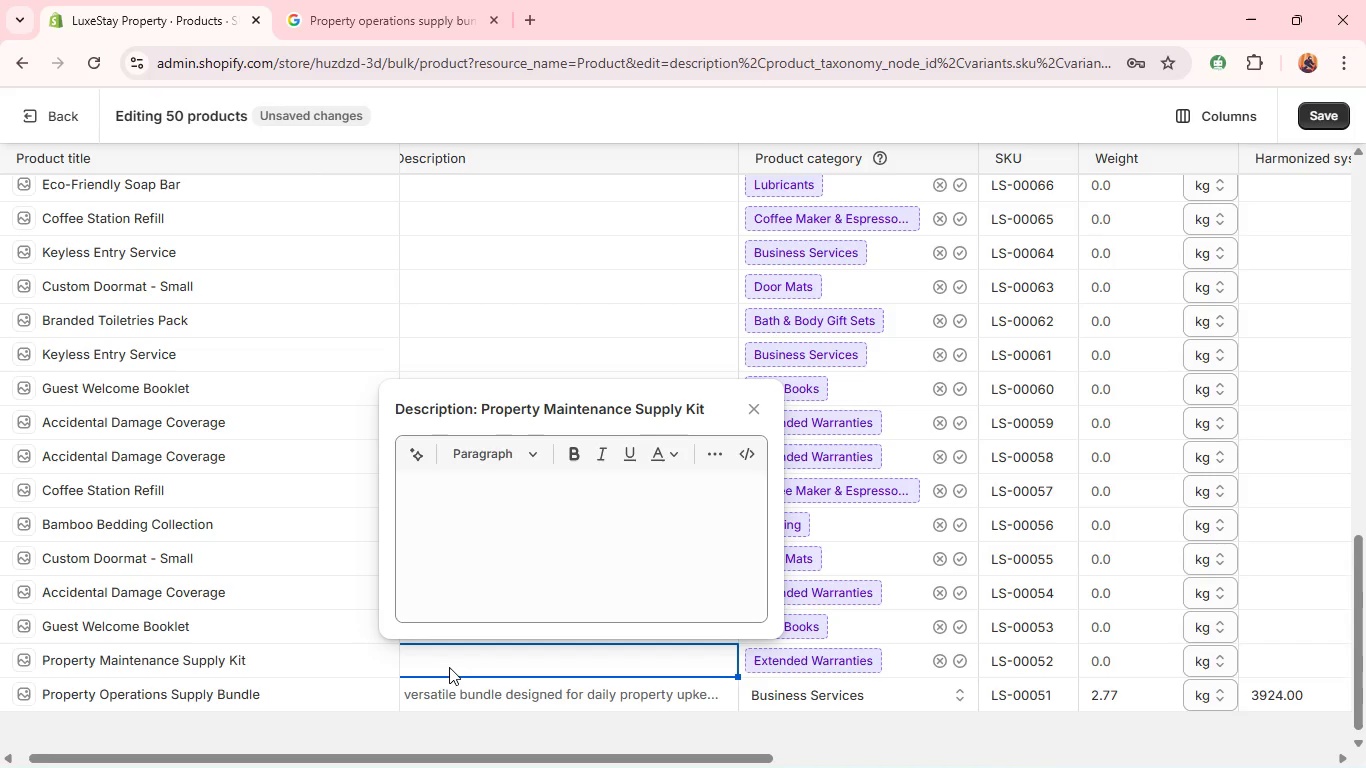 
left_click([494, 549])
 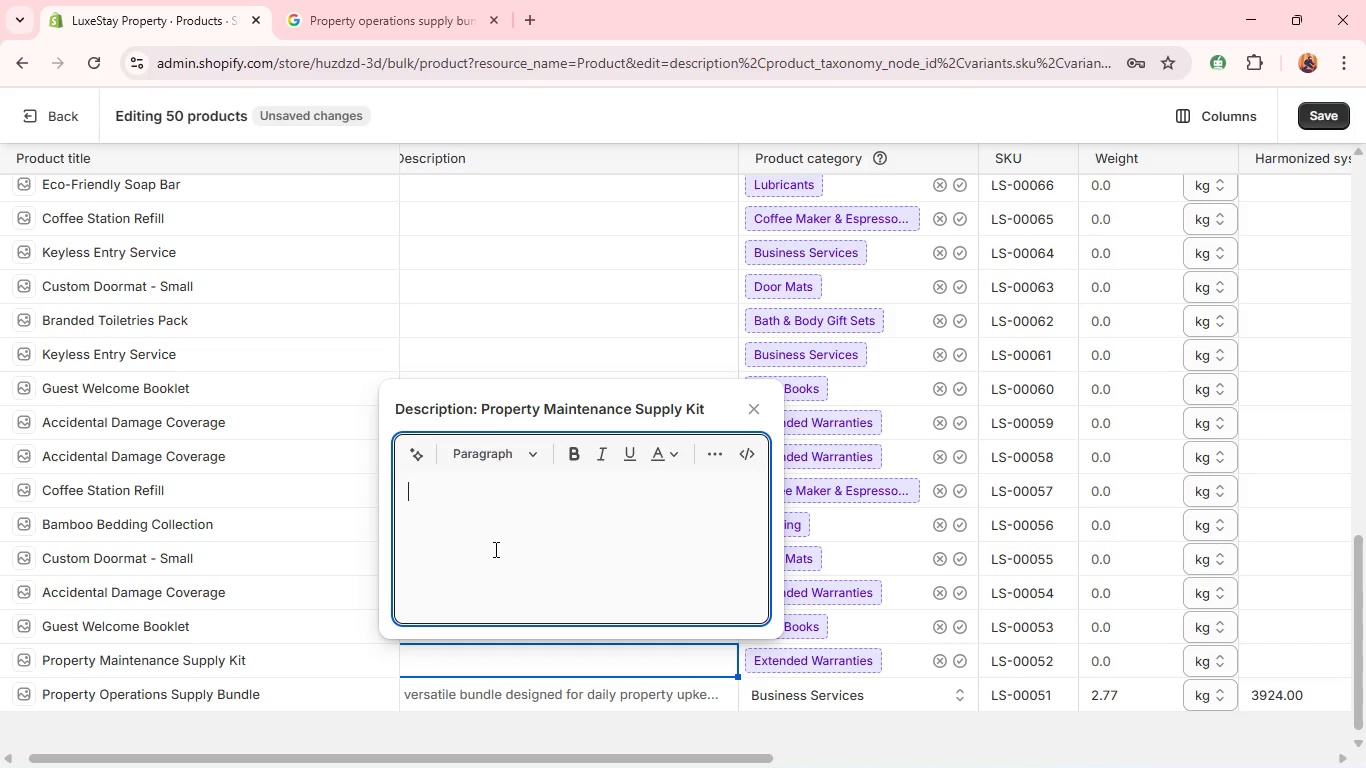 
type(A comprehensive maintenance kit for po)
key(Backspace)
type(roperty upkeep tasks.)
 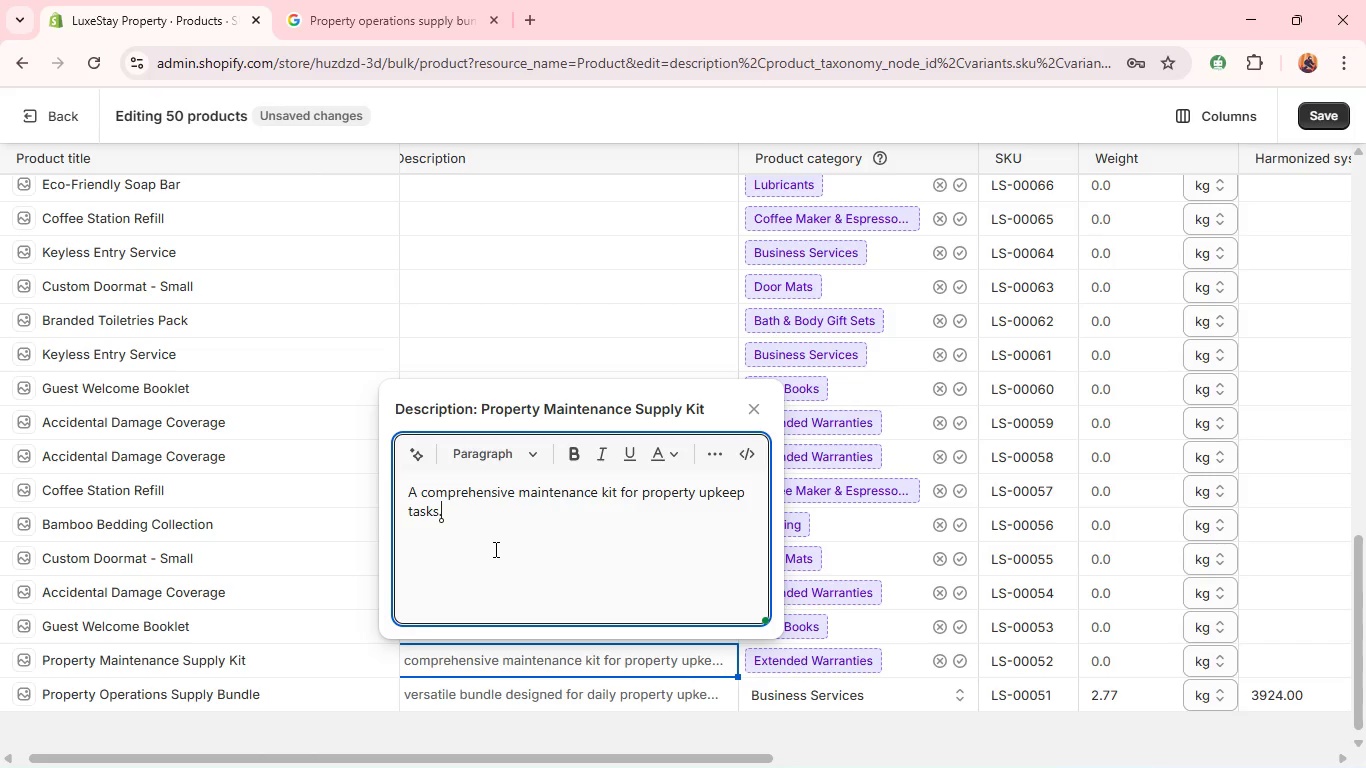 
hold_key(key=ShiftRight, duration=0.59)
 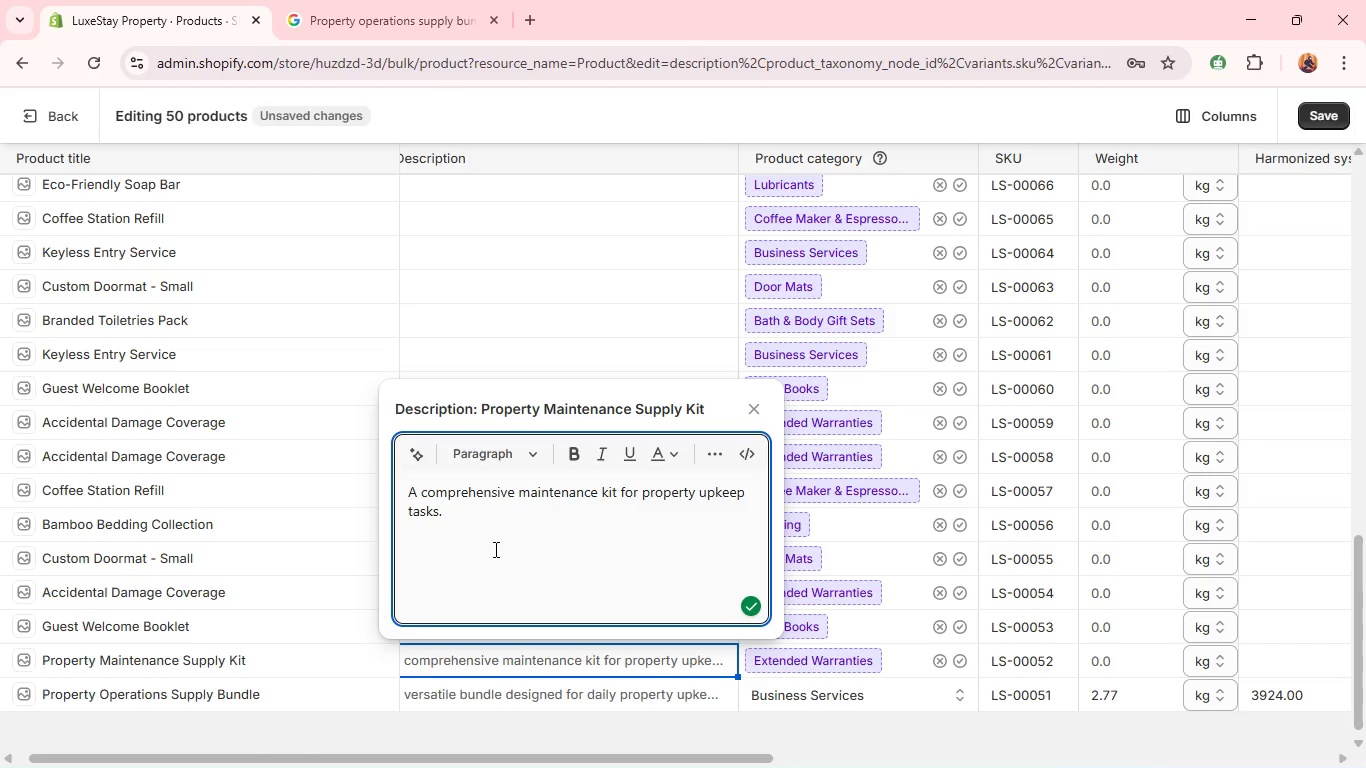 
key(Enter)
 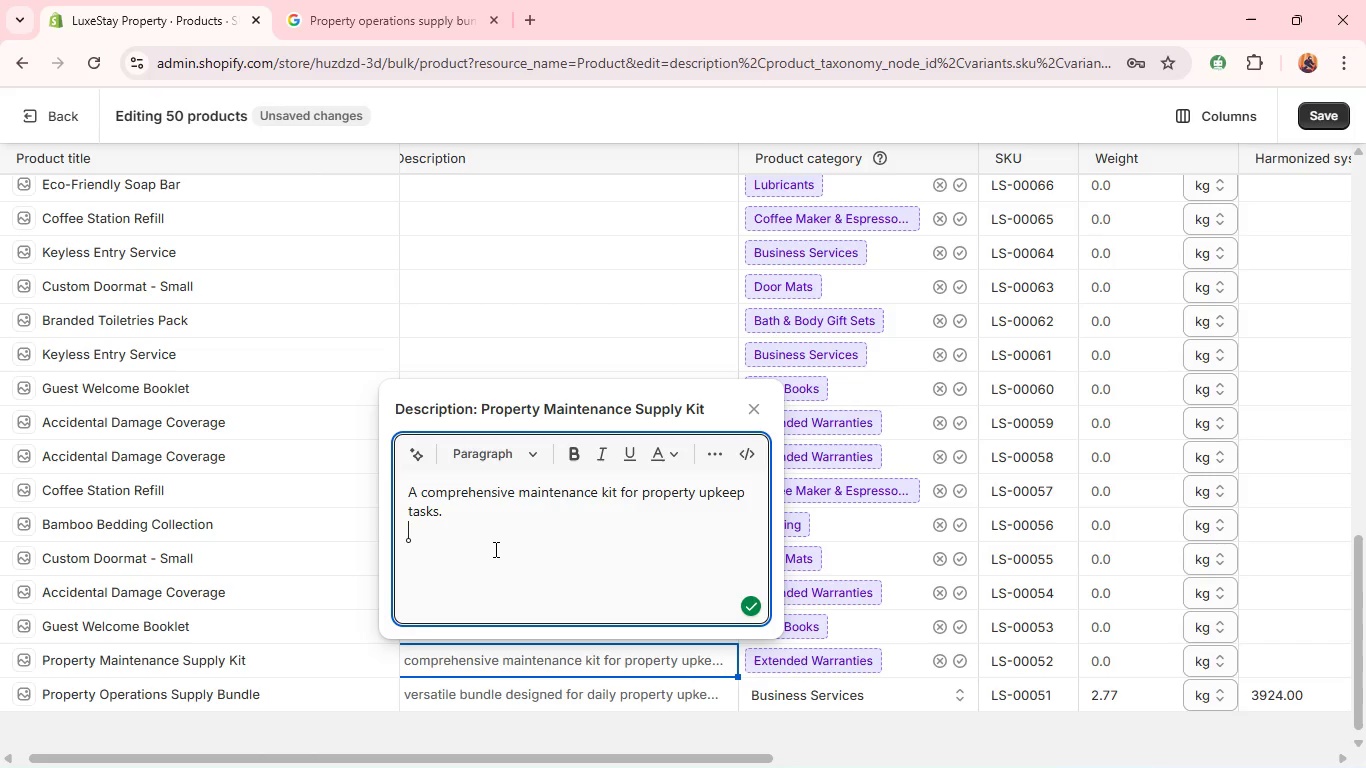 
hold_key(key=ShiftLeft, duration=0.41)
 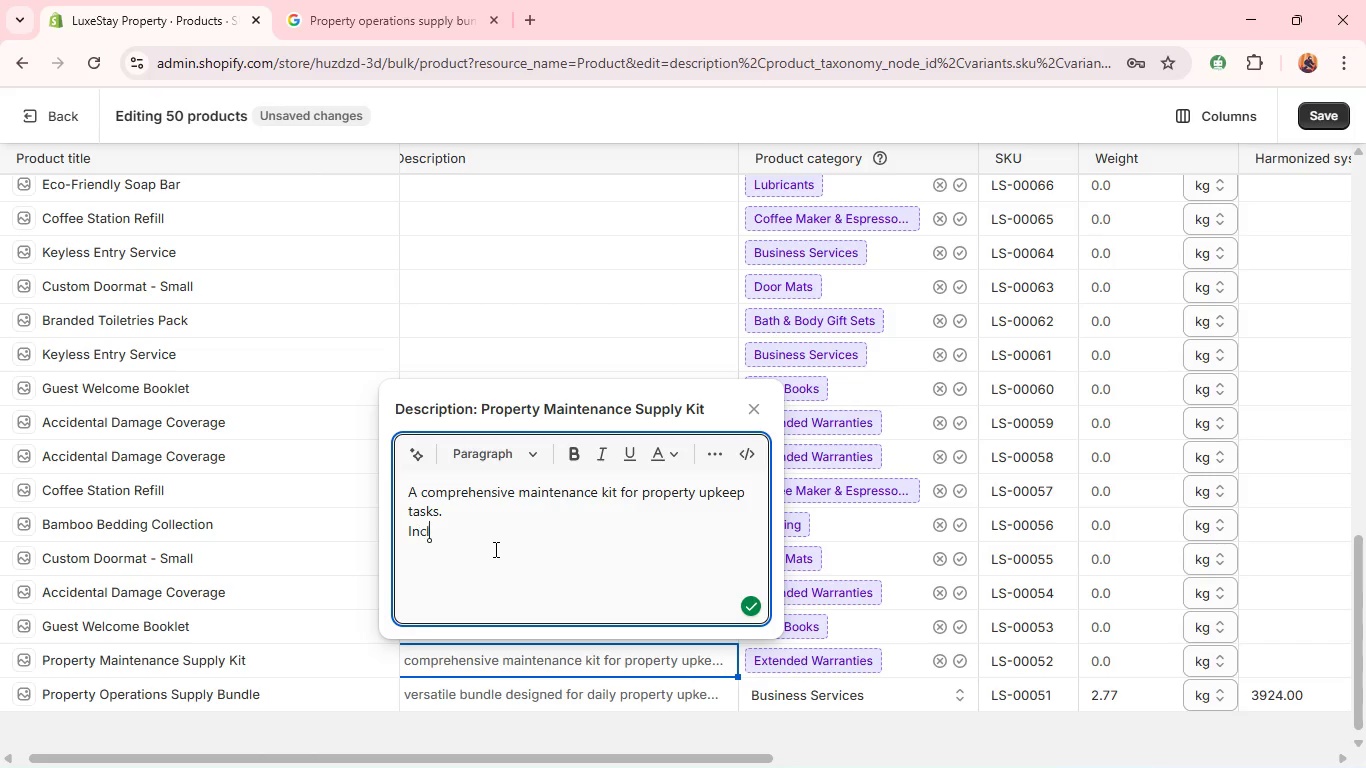 
type(includes essential tools and materials for routine use)
 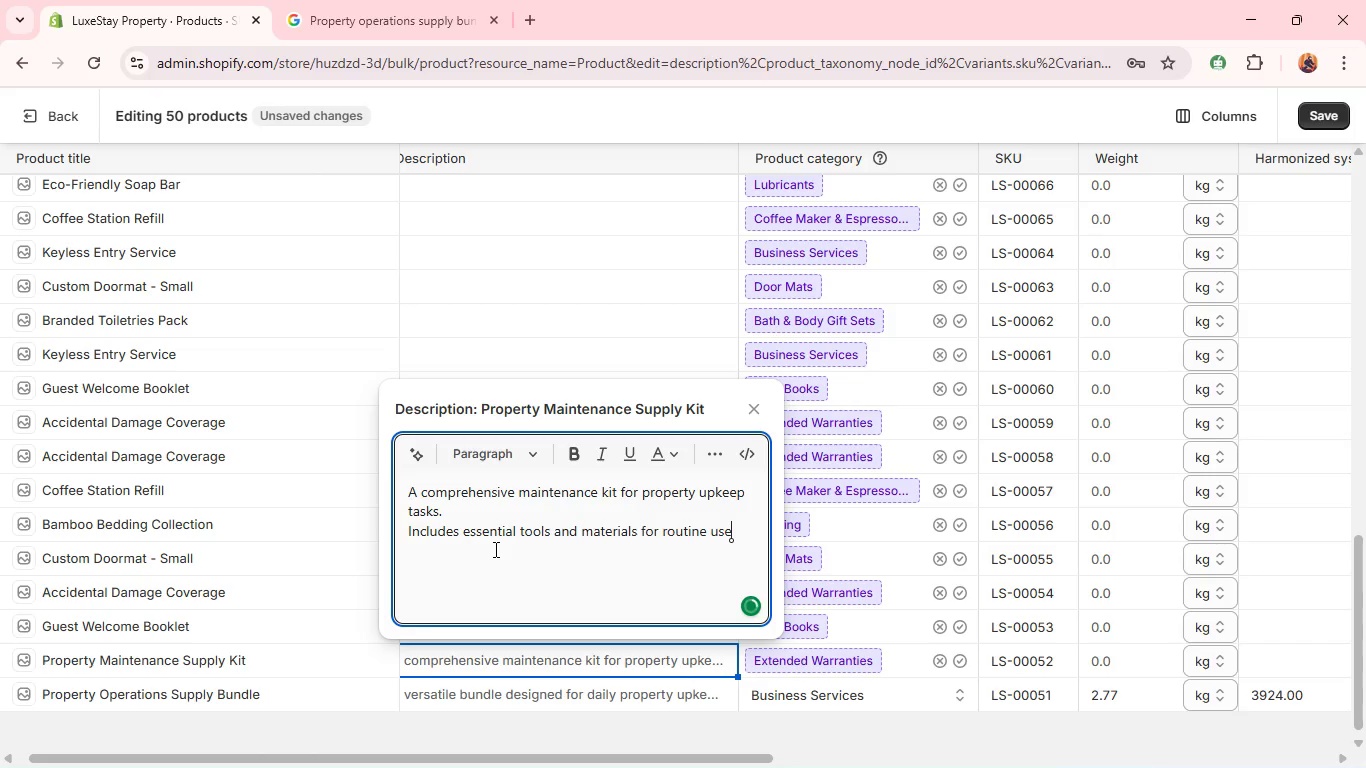 
key(Shift+Enter)
 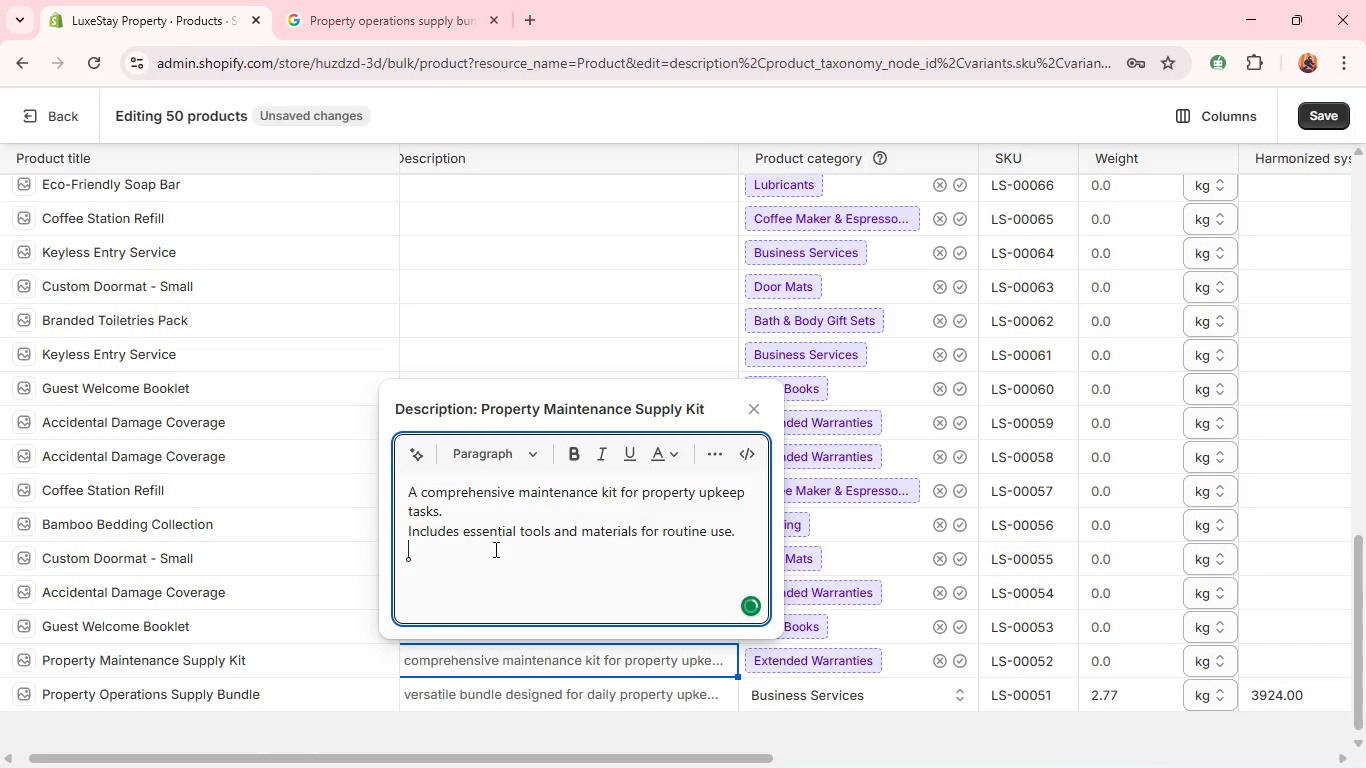 
type(Ideal for maintaing proper)
key(Backspace)
type(t)
key(Backspace)
type(rty )
 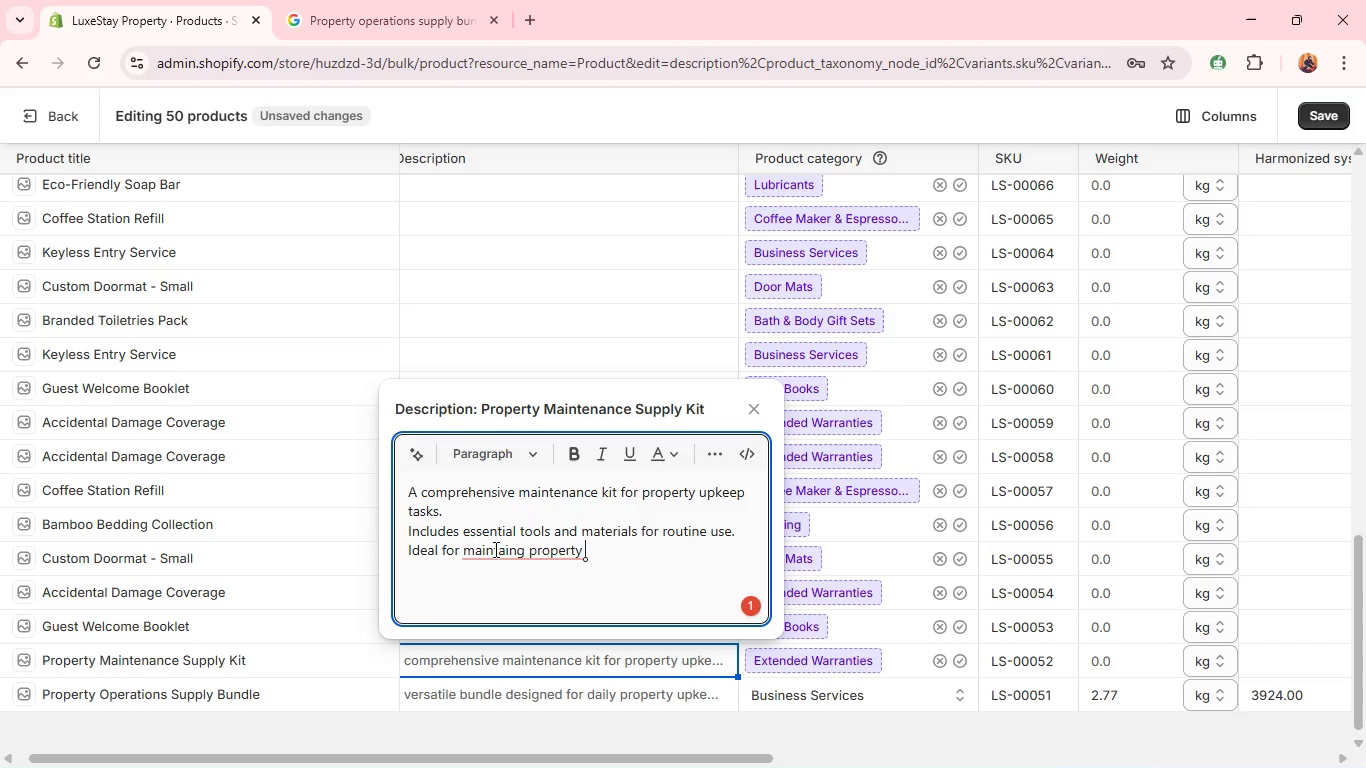 
wait(39.69)
 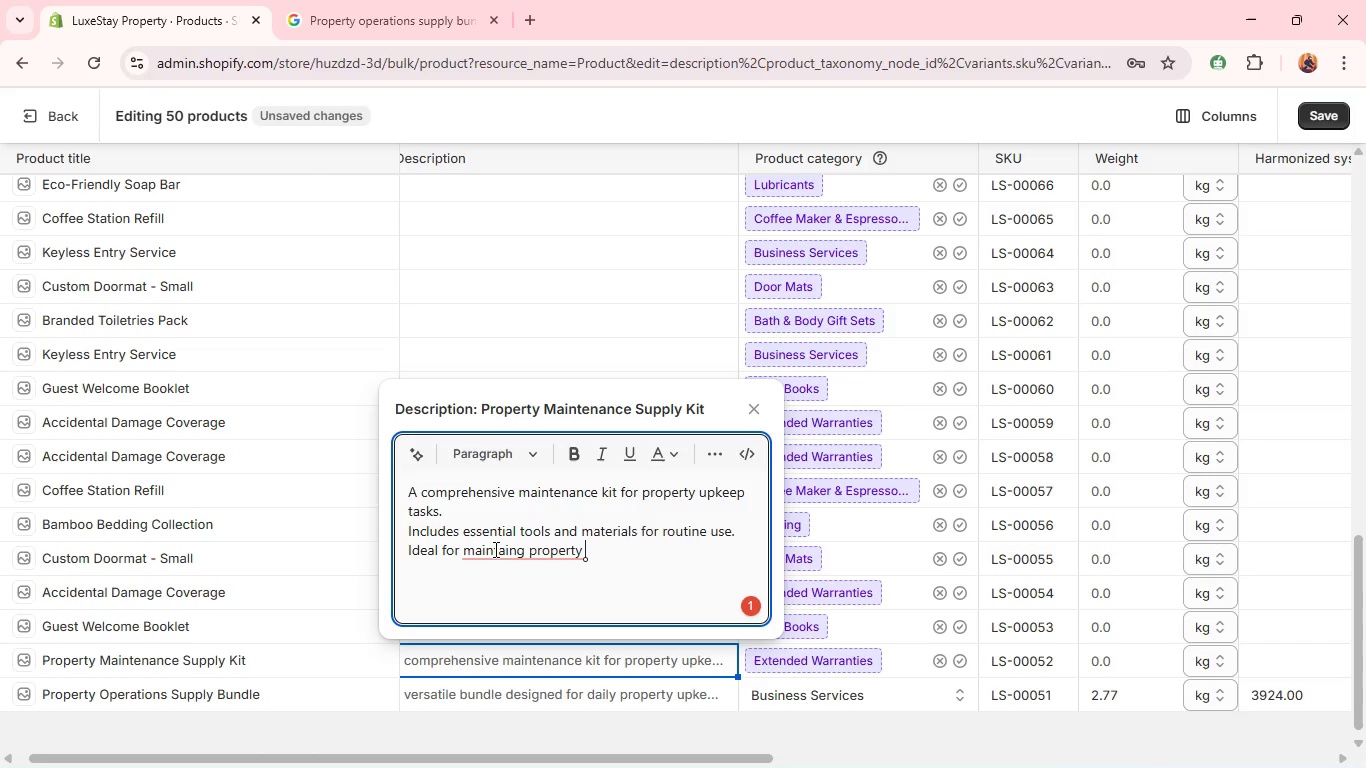 
left_click([502, 553])
 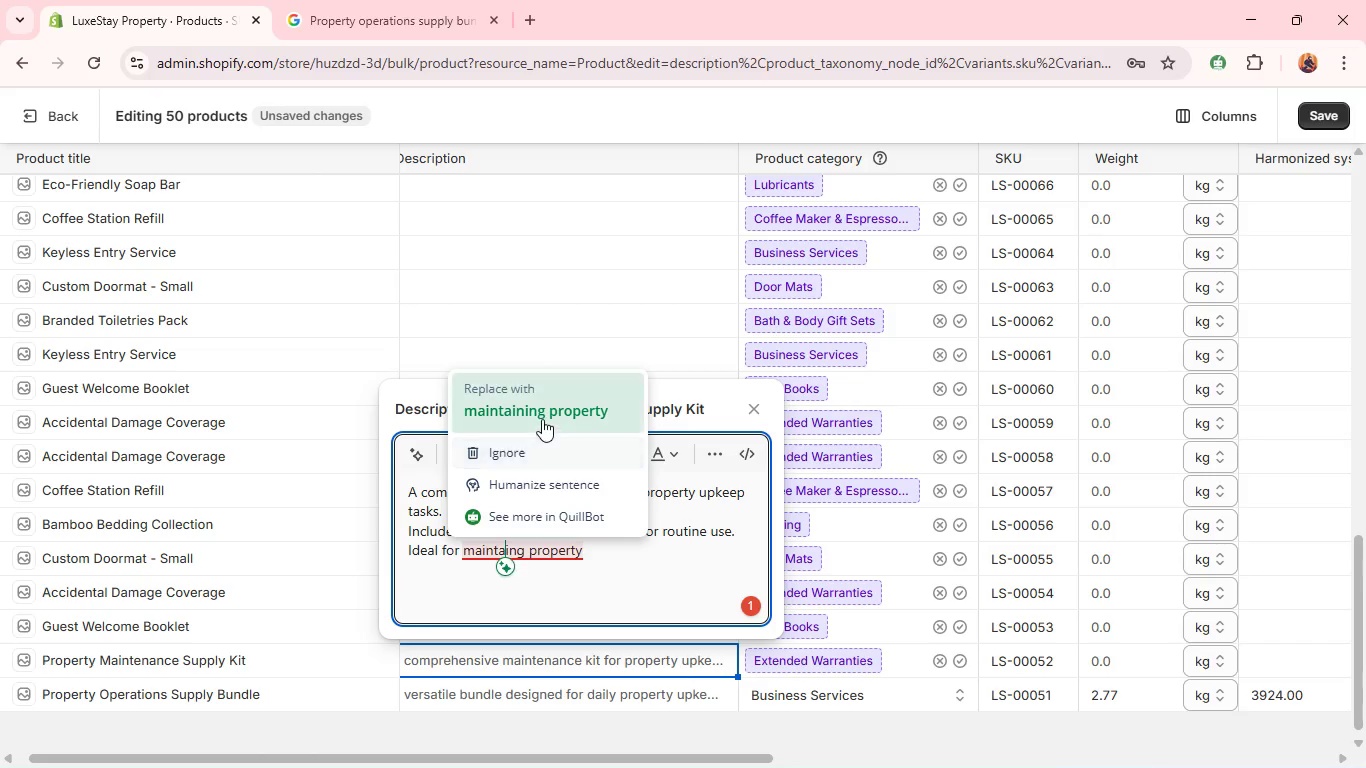 
left_click([542, 414])
 